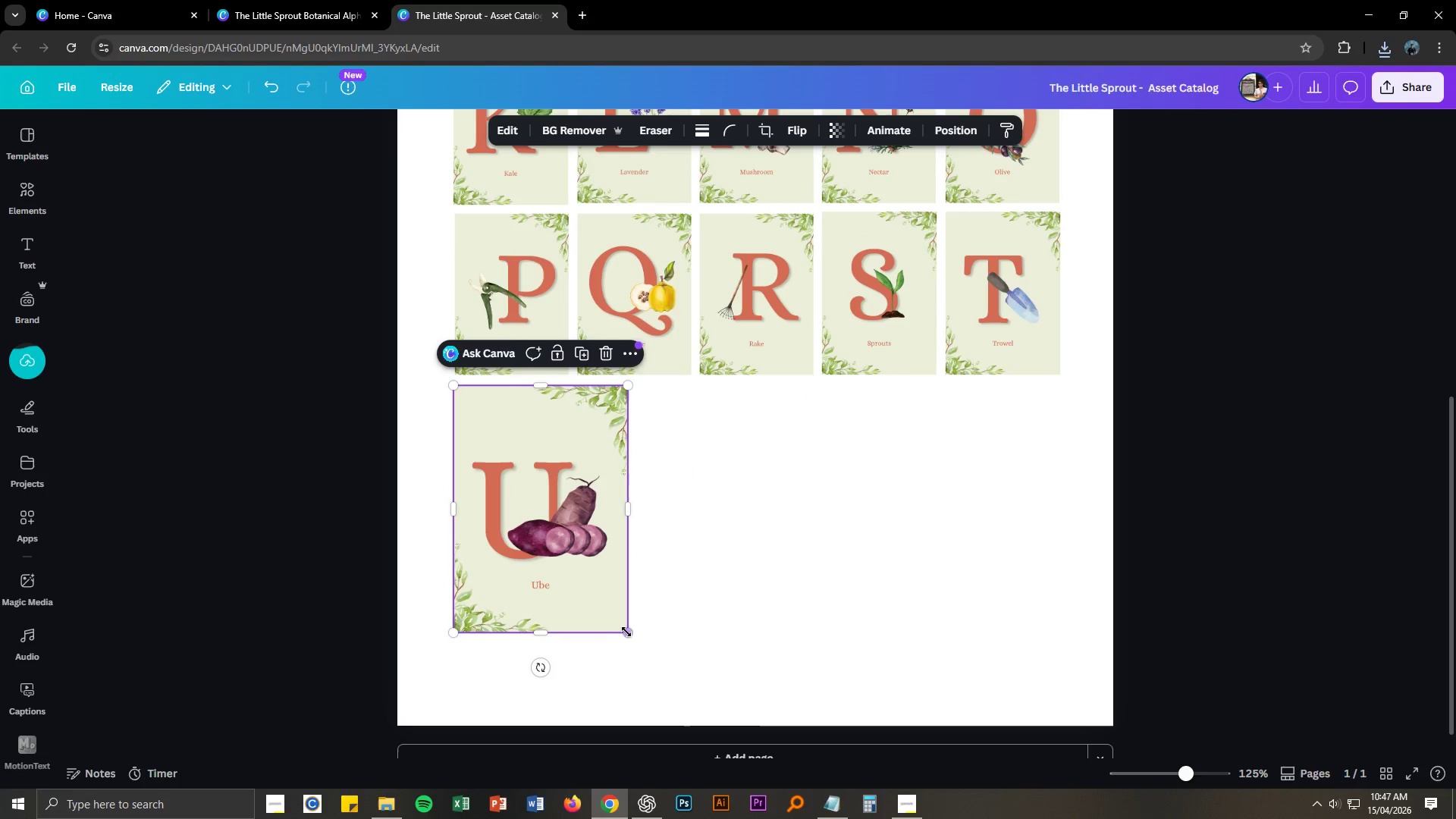 
left_click_drag(start_coordinate=[627, 632], to_coordinate=[563, 555])
 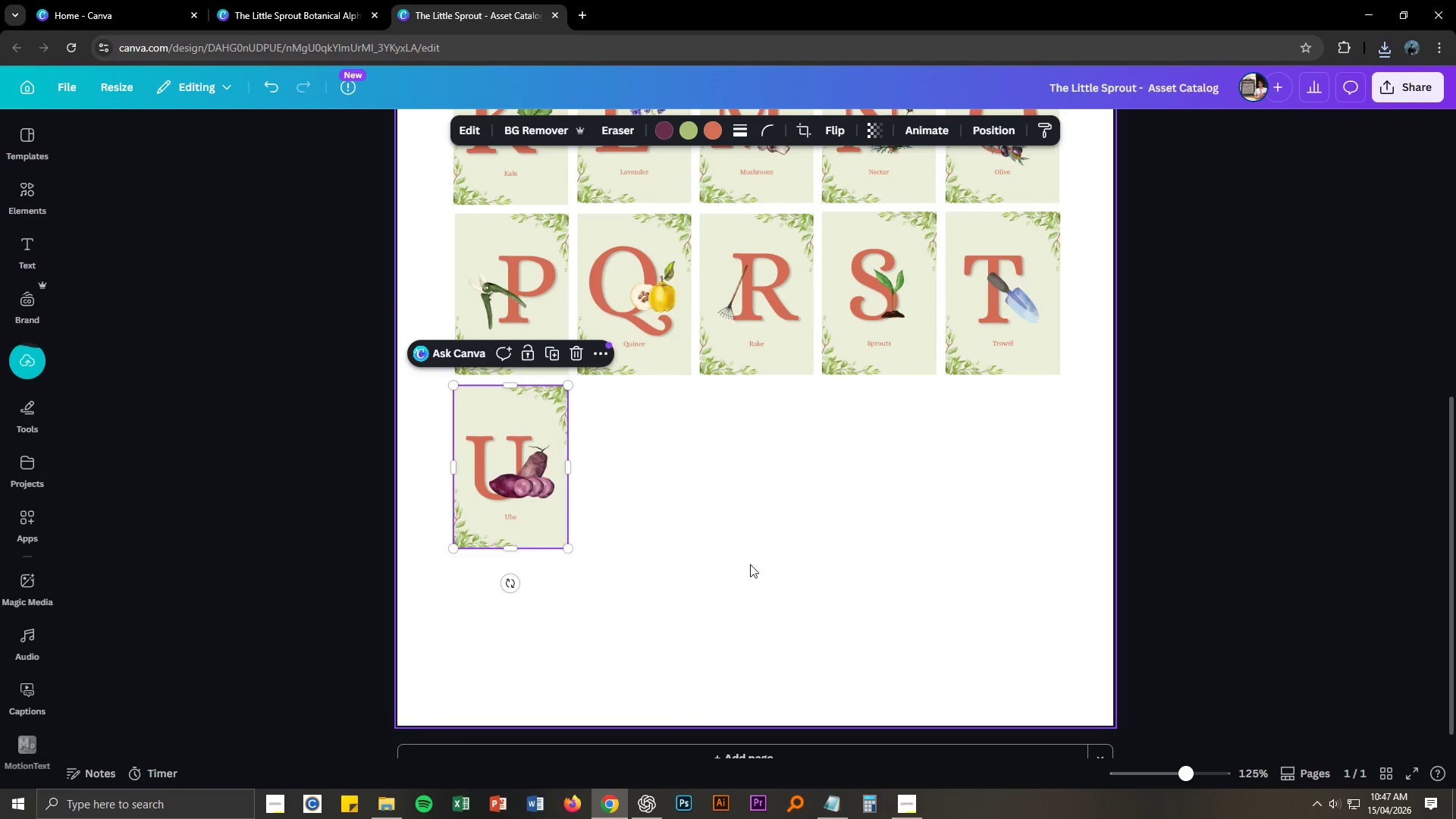 
left_click([791, 560])
 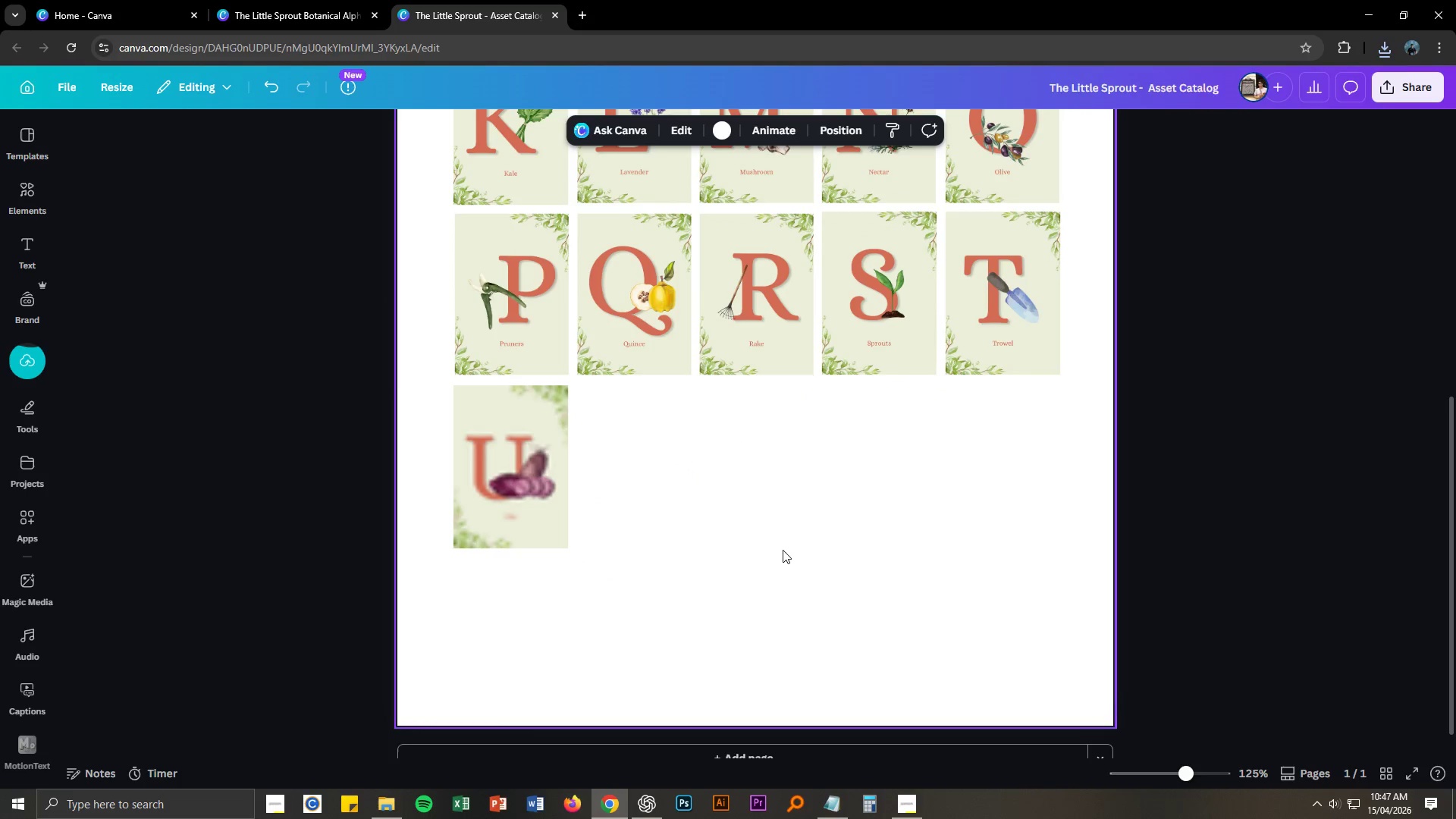 
key(Control+NumpadSubtract)
 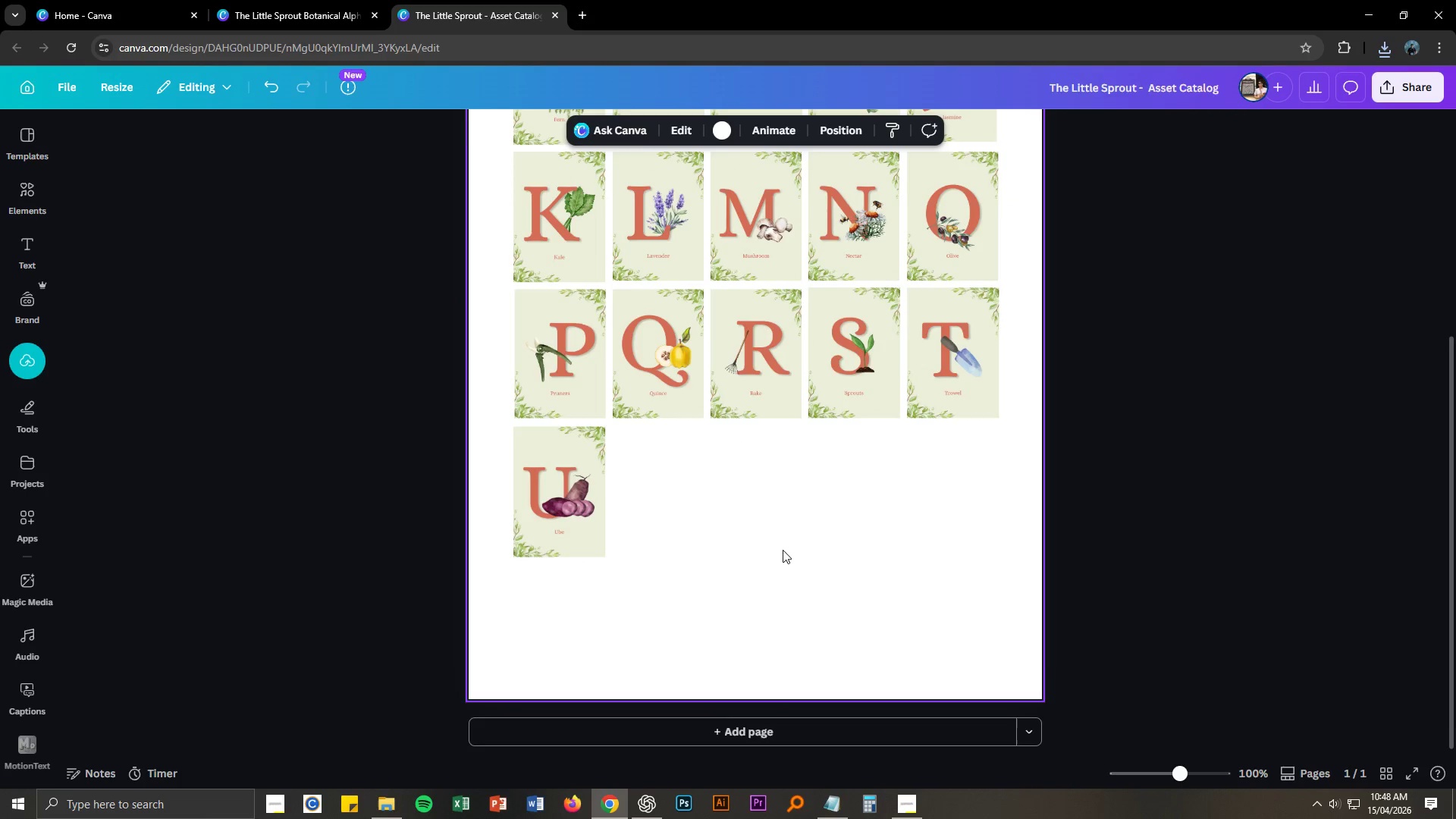 
key(Control+NumpadSubtract)
 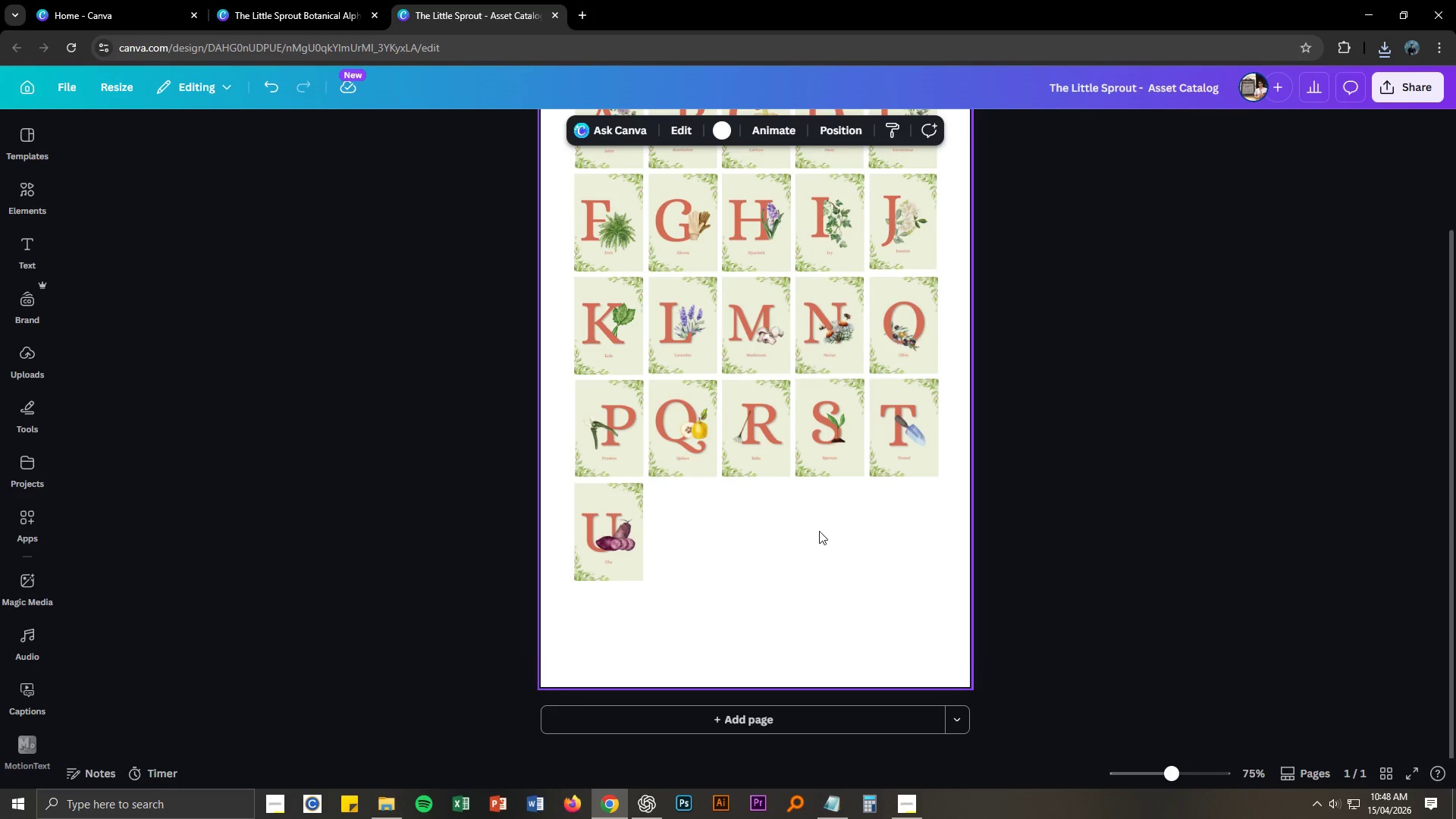 
left_click([1182, 494])
 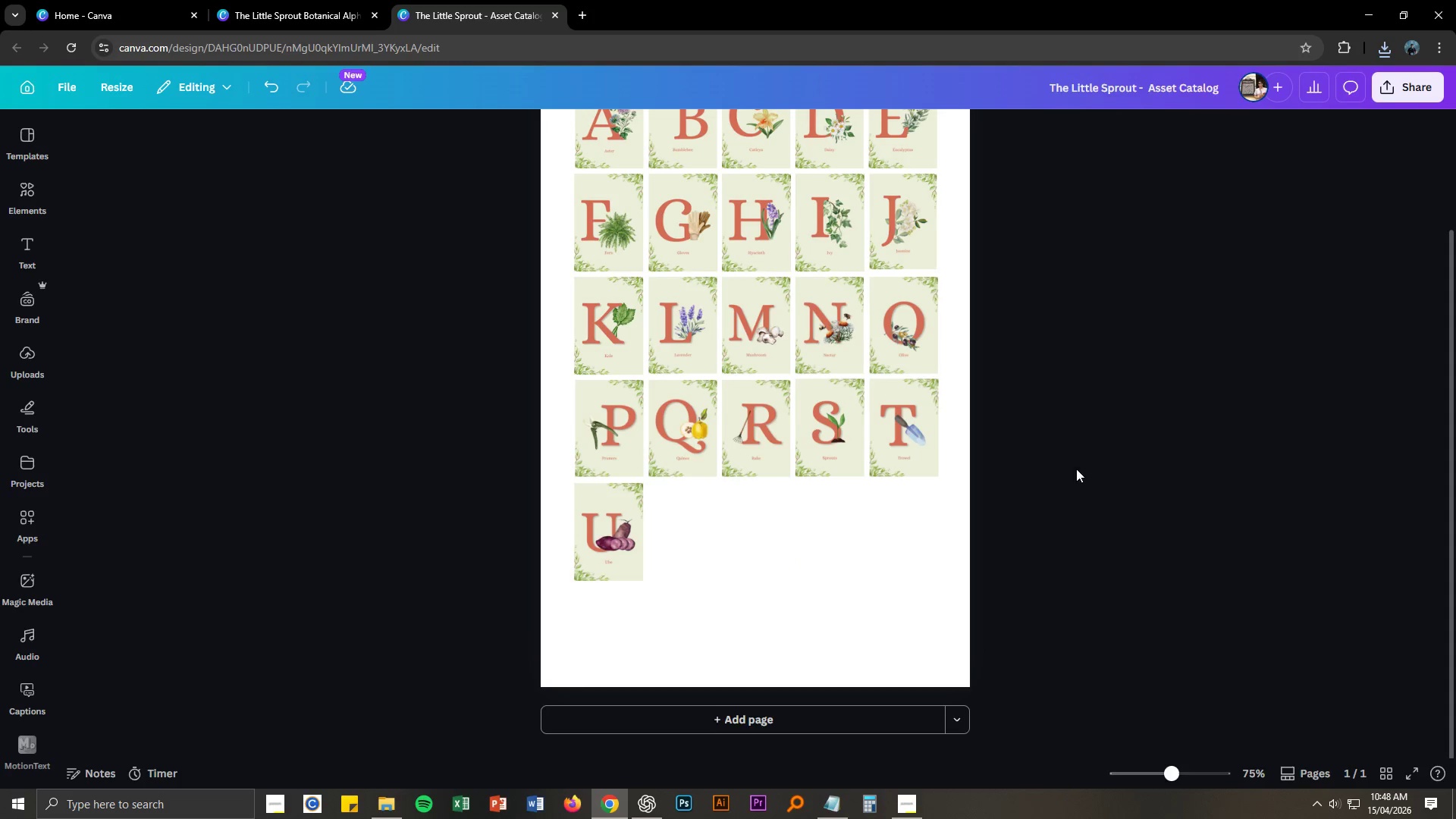 
scroll: coordinate [1075, 468], scroll_direction: up, amount: 2.0
 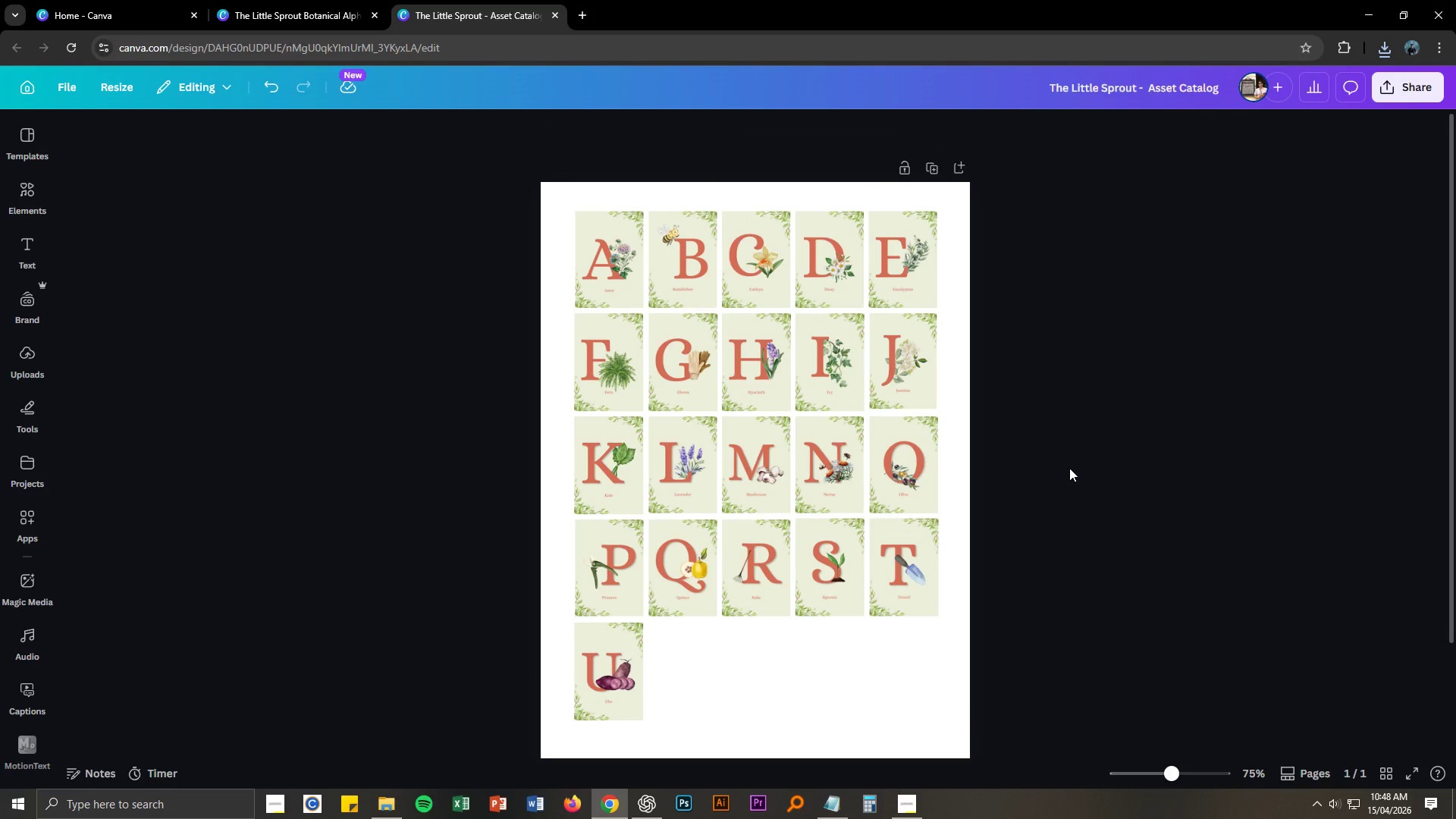 
left_click_drag(start_coordinate=[300, 254], to_coordinate=[1080, 703])
 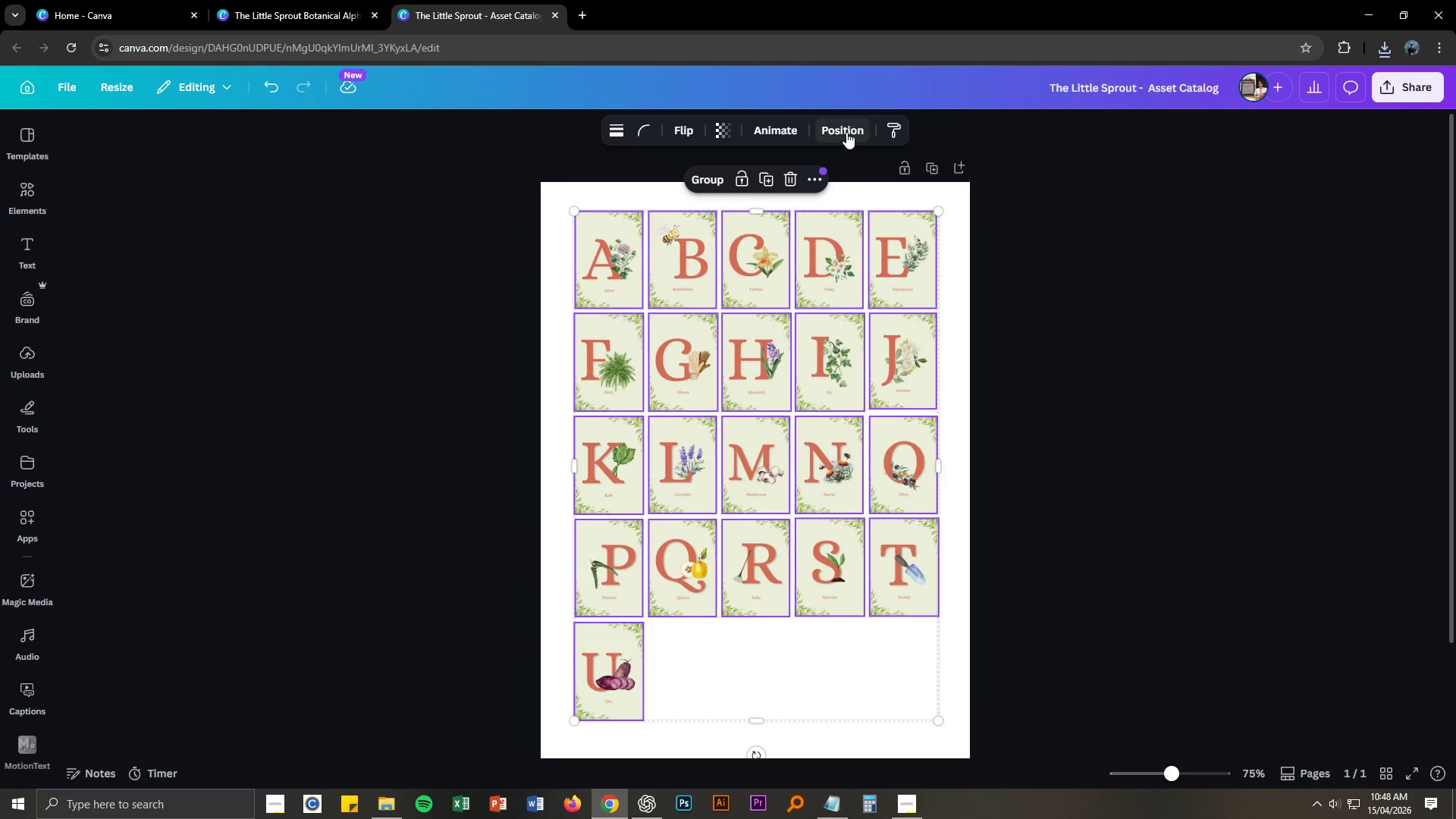 
left_click([846, 132])
 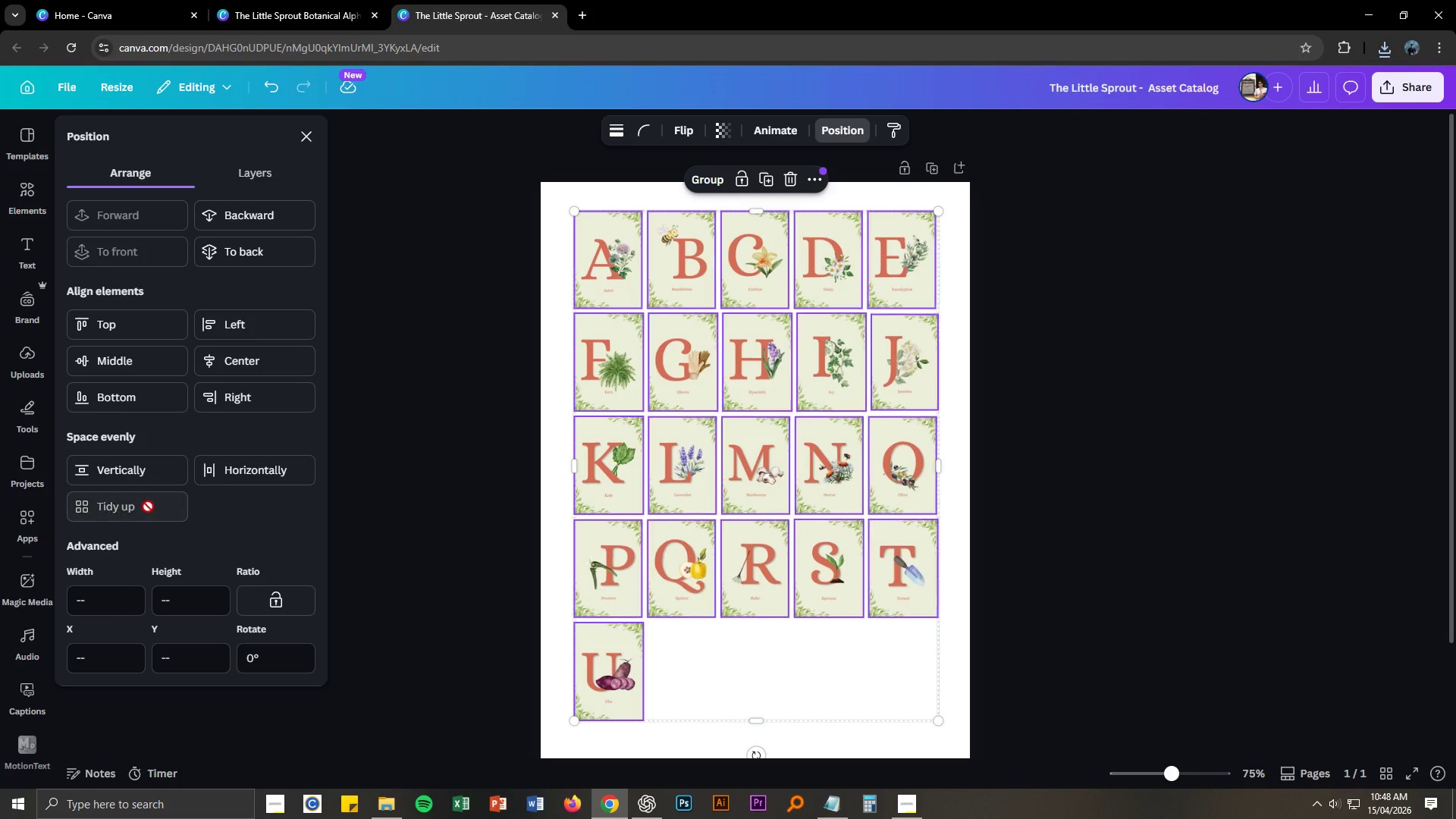 
left_click([1168, 472])
 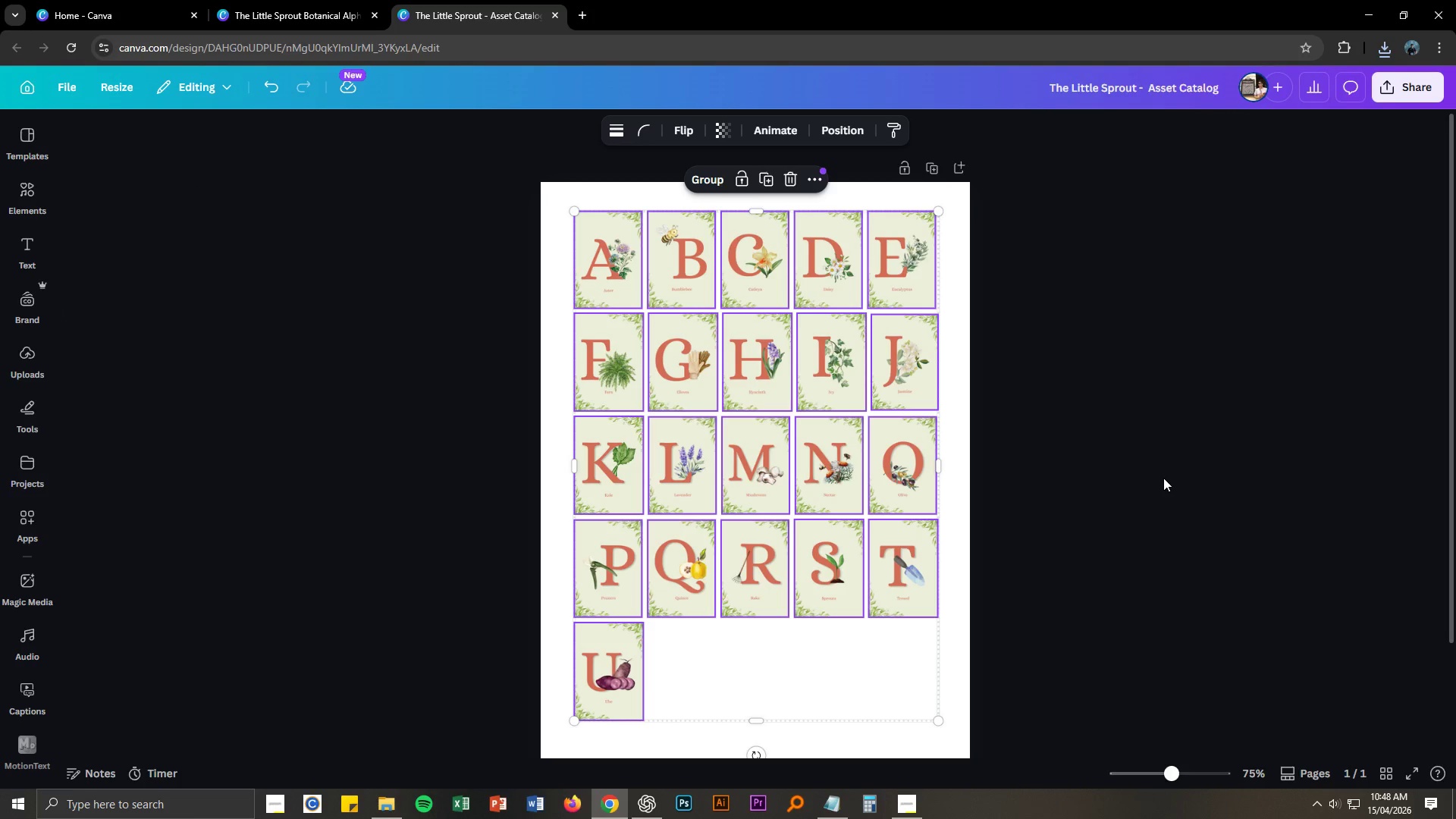 
key(Control+ControlLeft)
 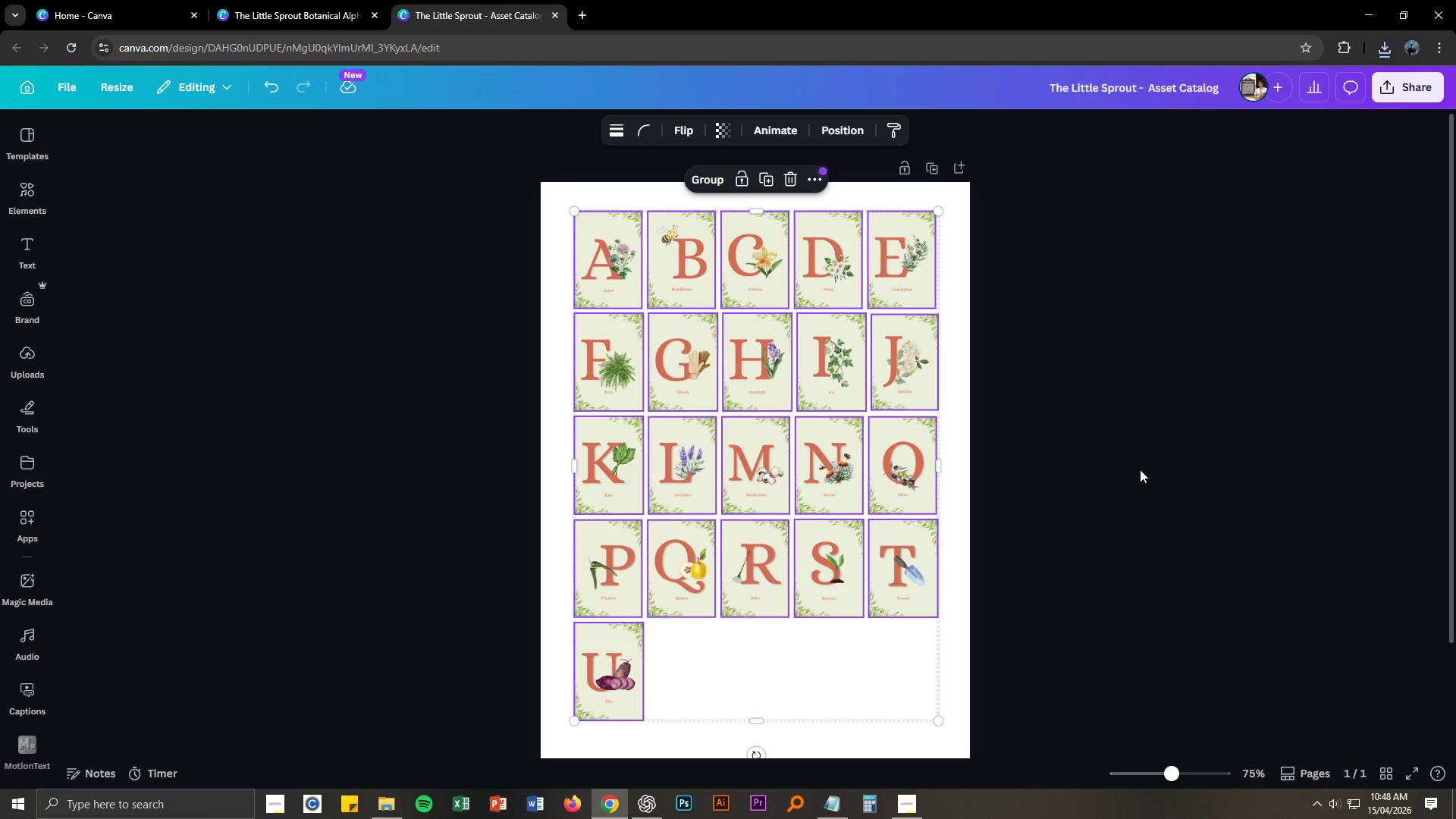 
key(Control+Z)
 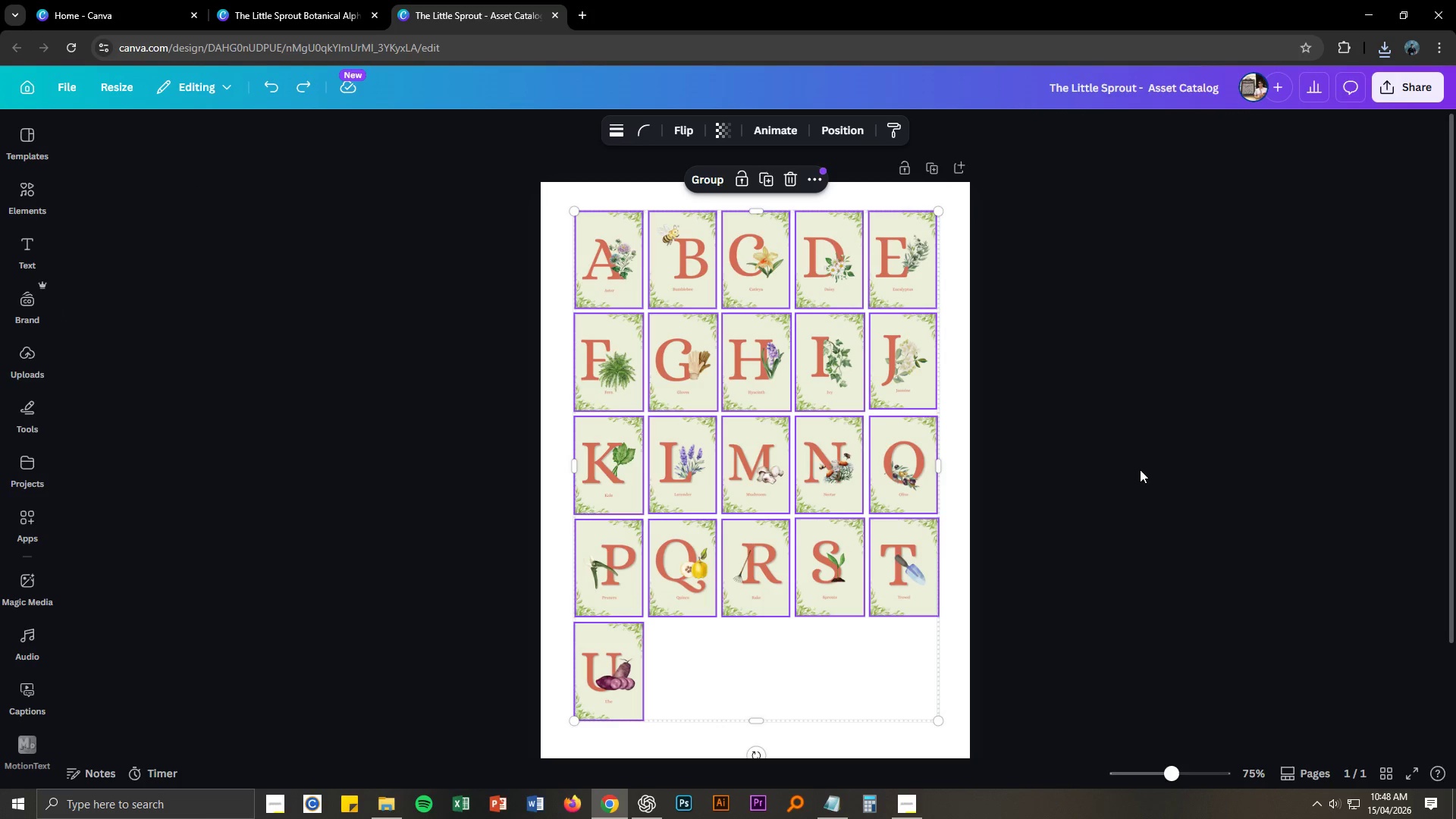 
left_click([1140, 469])
 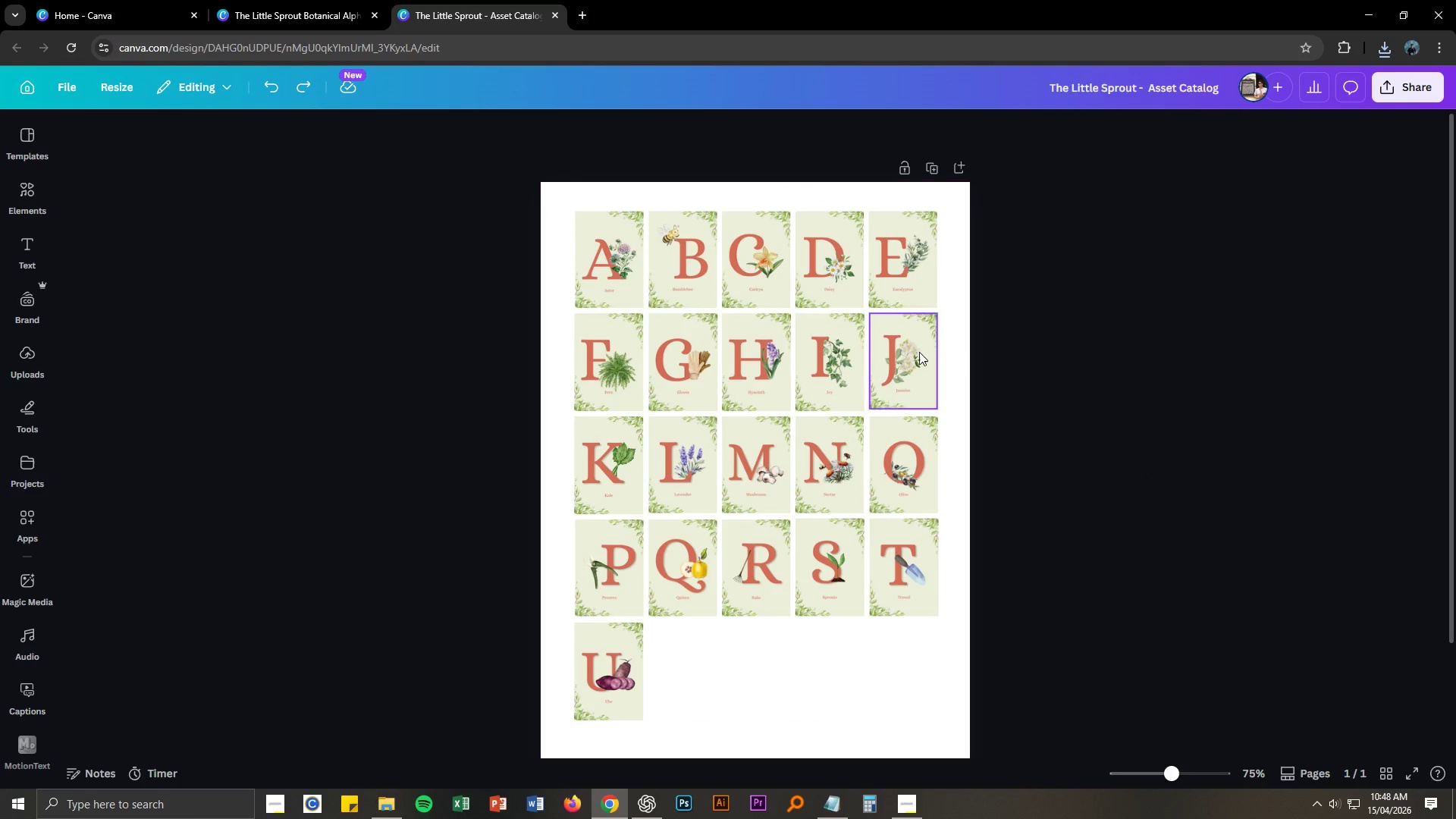 
left_click([919, 352])
 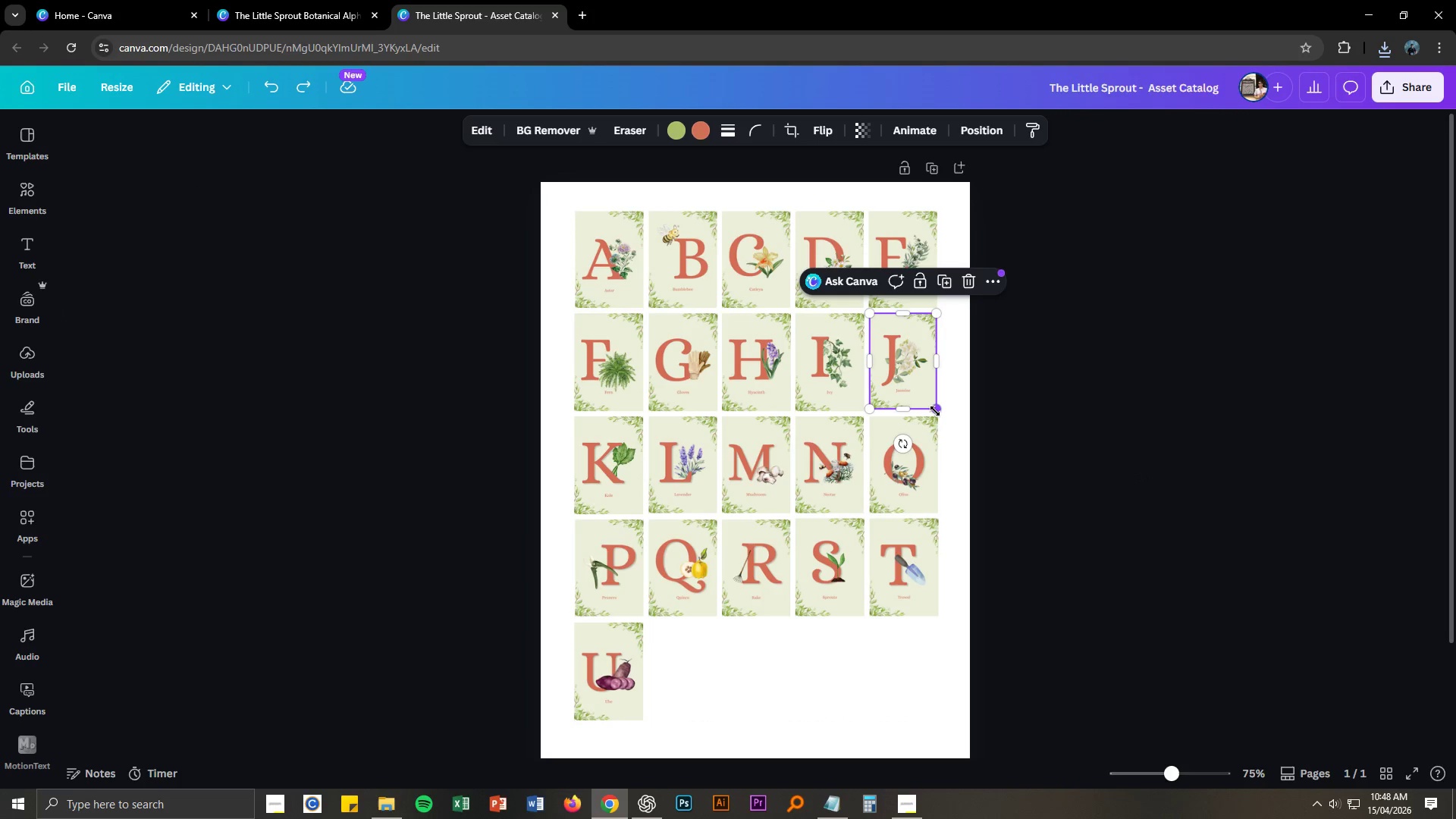 
left_click_drag(start_coordinate=[935, 411], to_coordinate=[939, 412])
 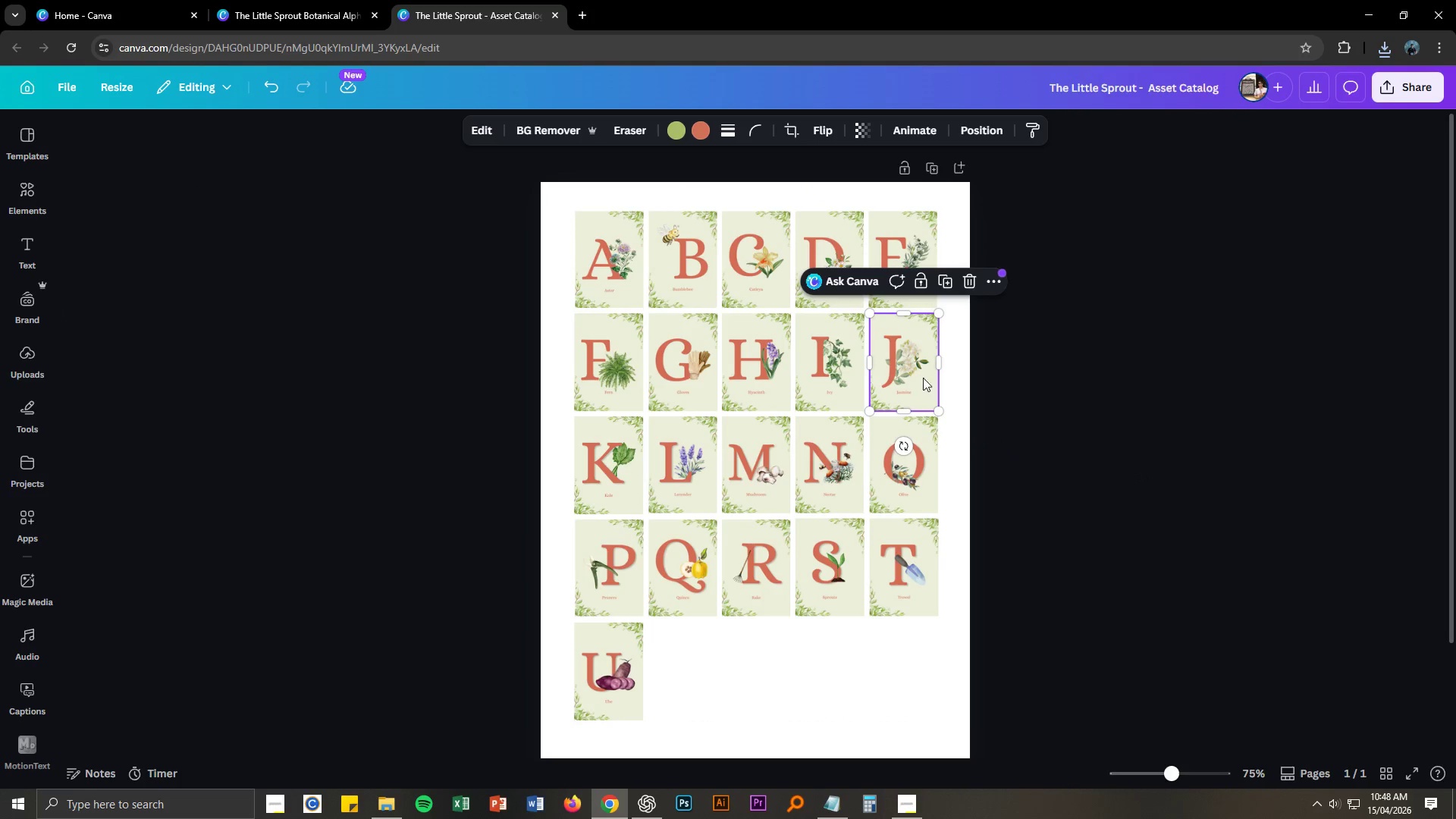 
left_click([1094, 392])
 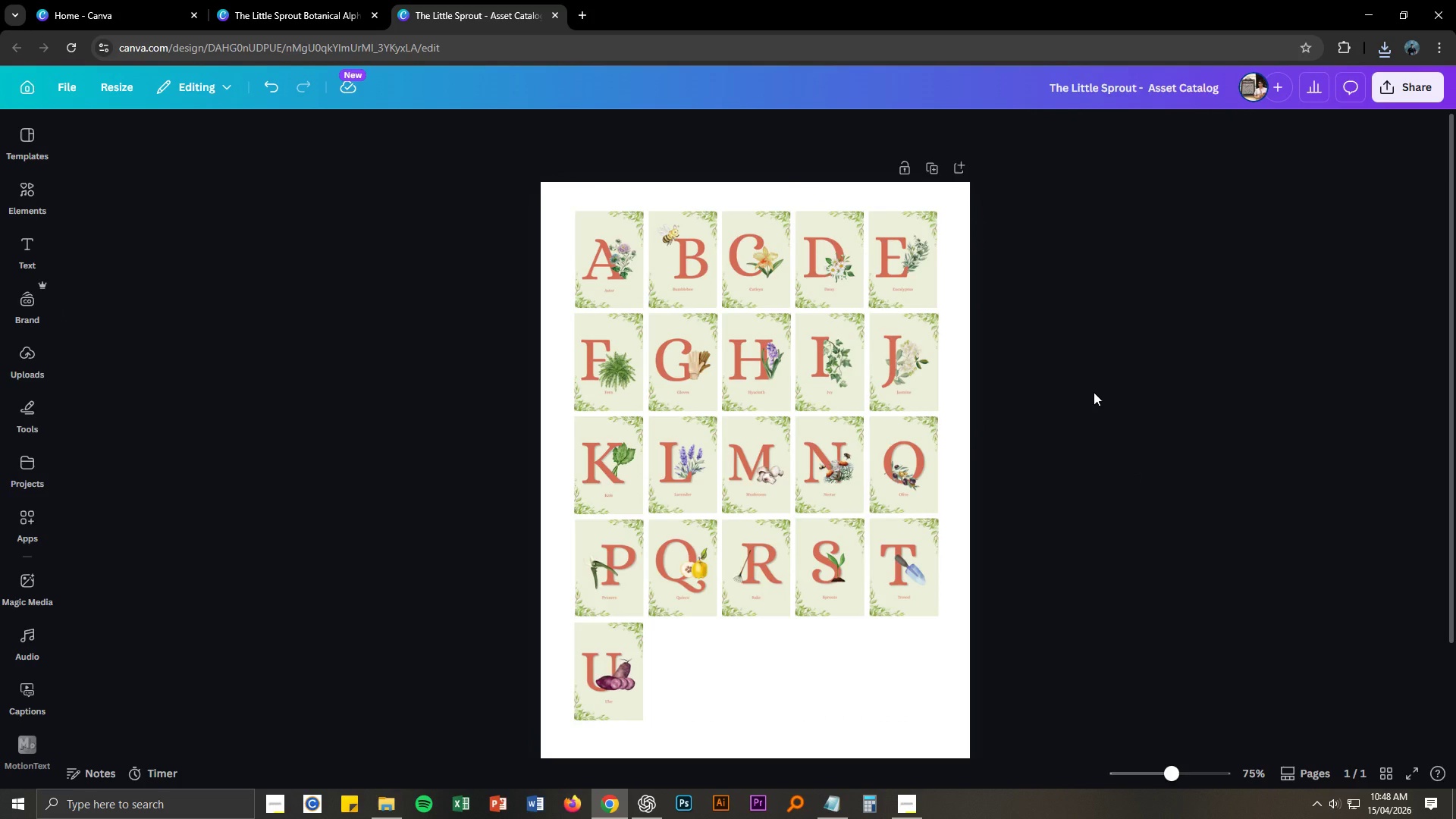 
key(Control+NumpadAdd)
 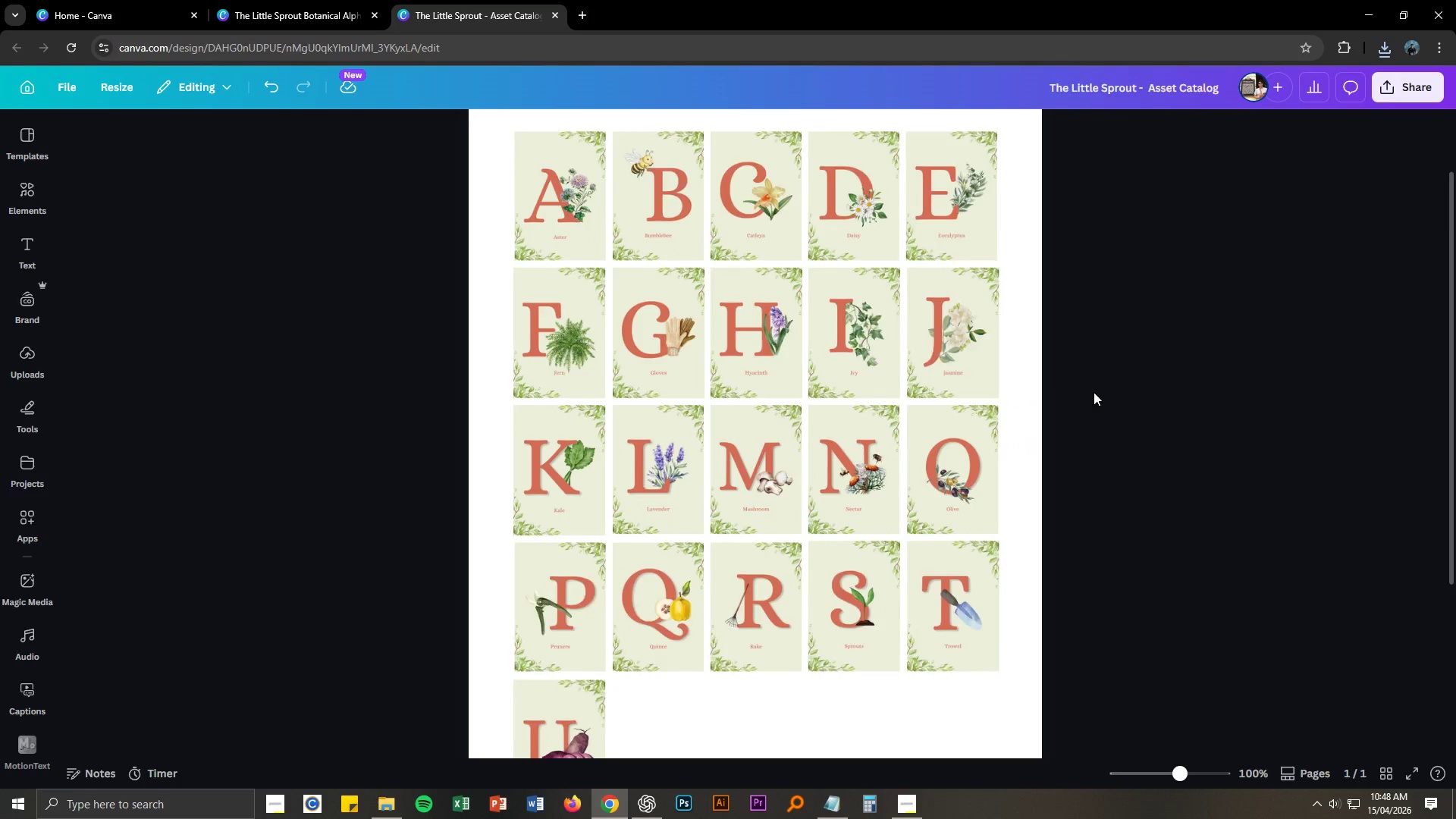 
key(Control+NumpadAdd)
 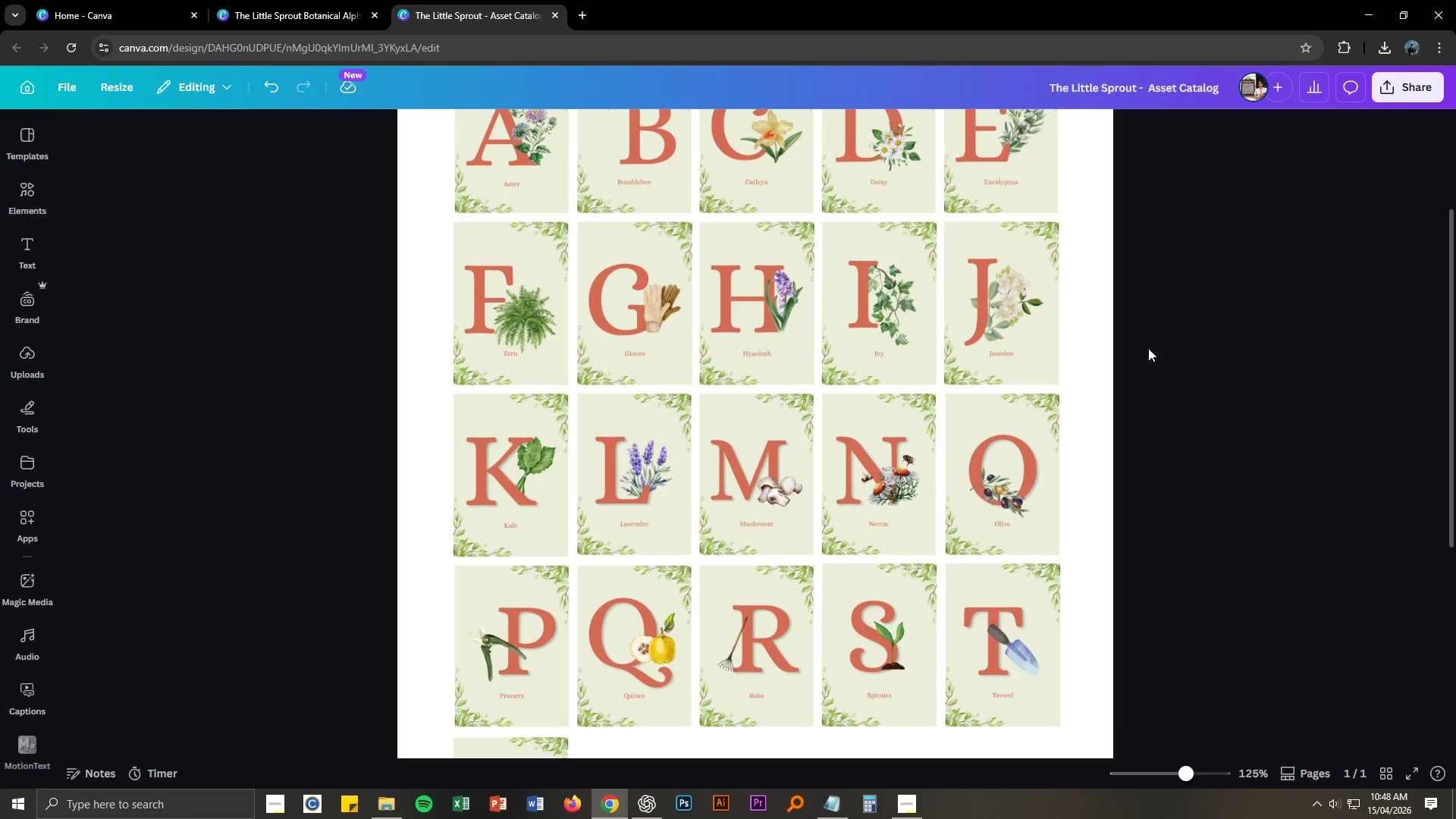 
wait(9.17)
 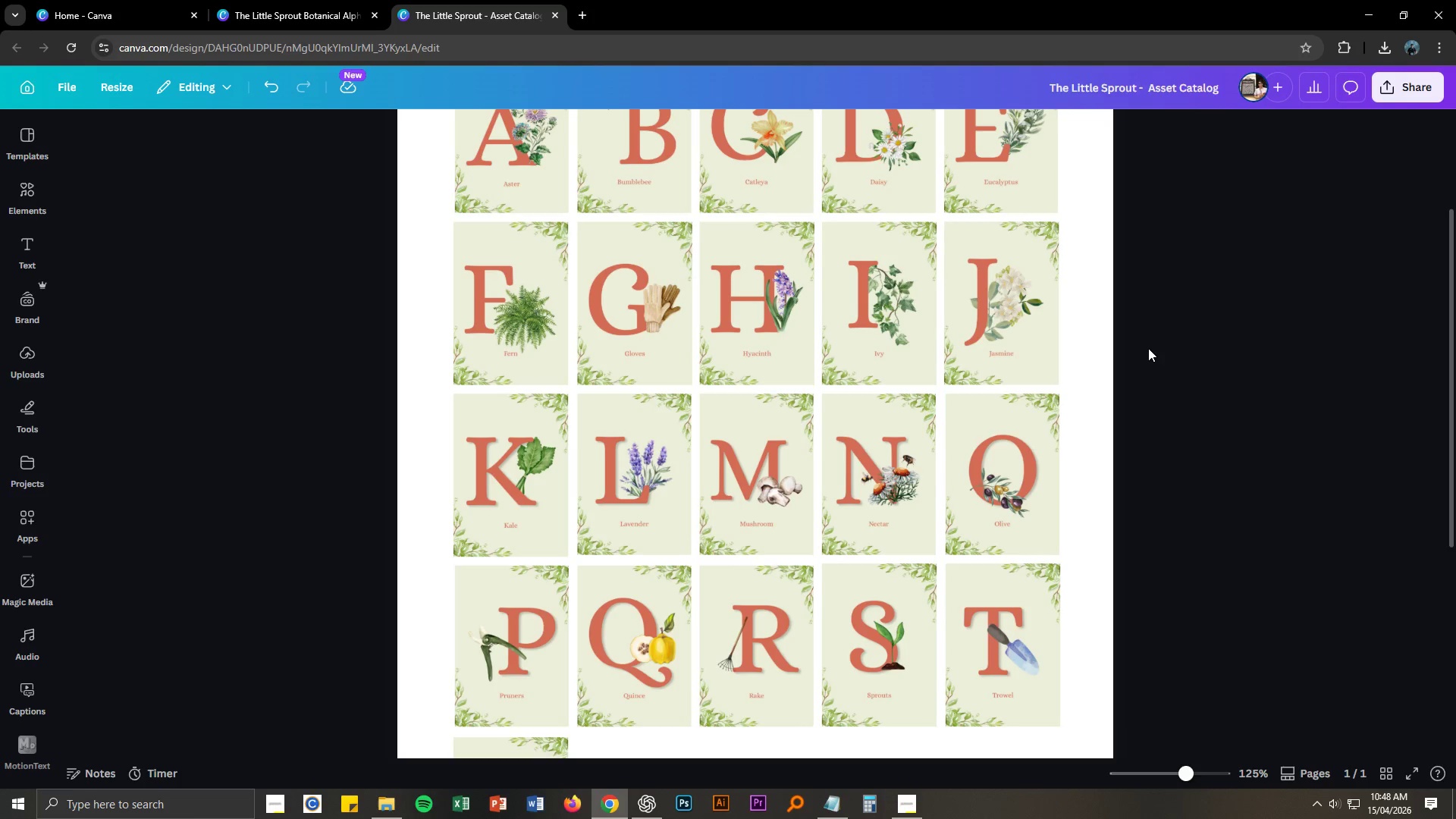 
left_click([846, 457])
 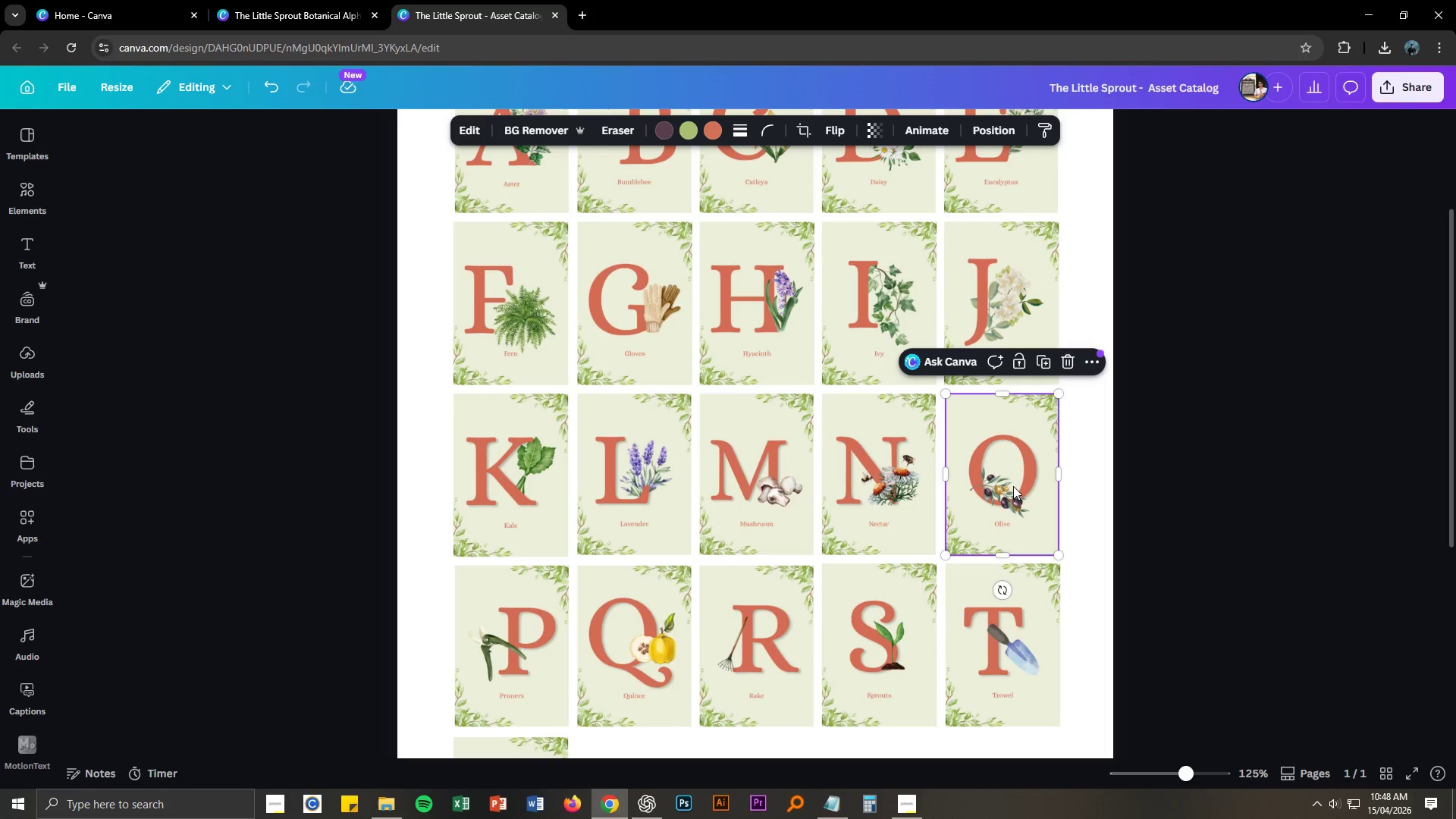 
left_click([1228, 260])
 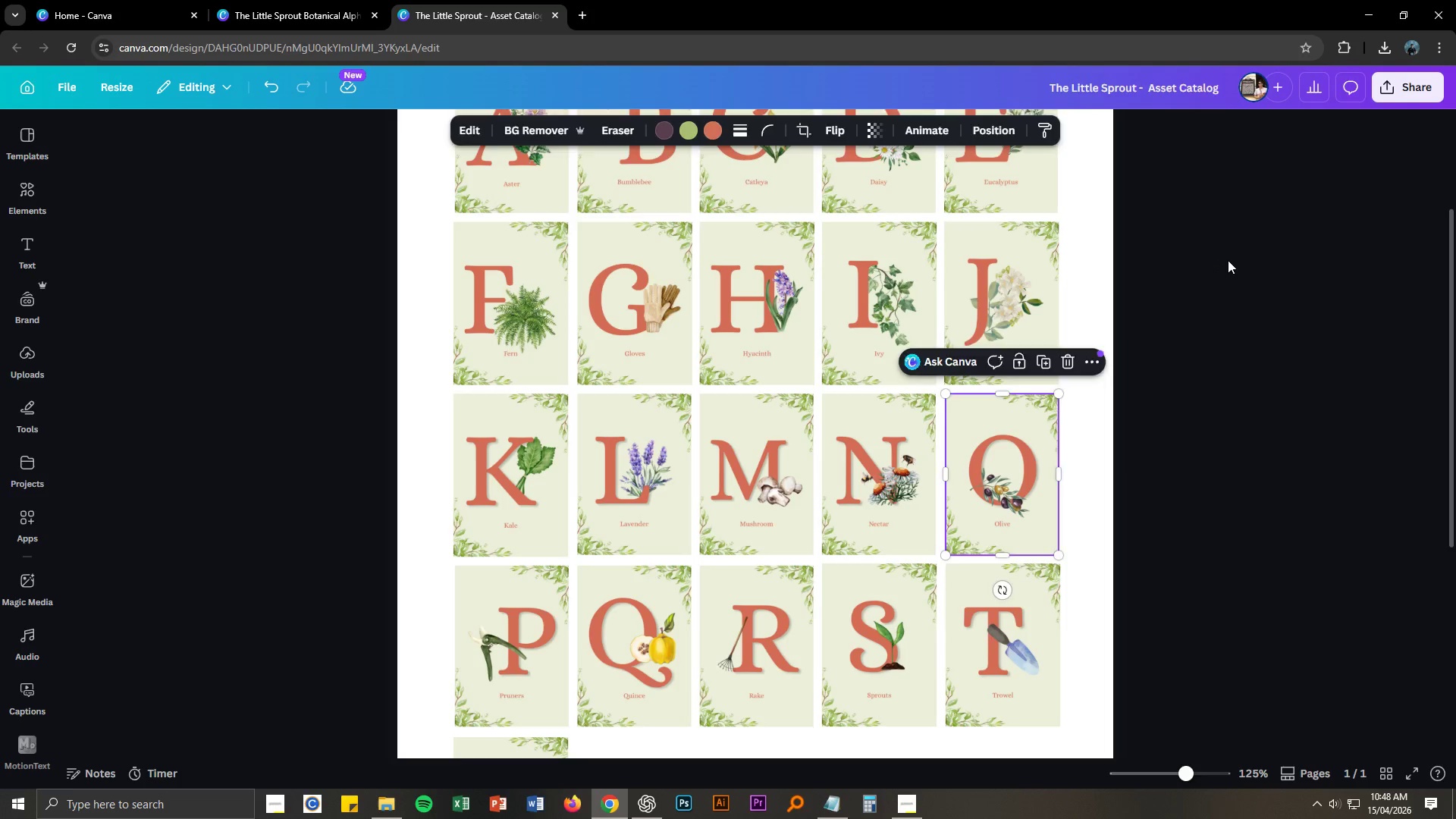 
key(Control+ControlLeft)
 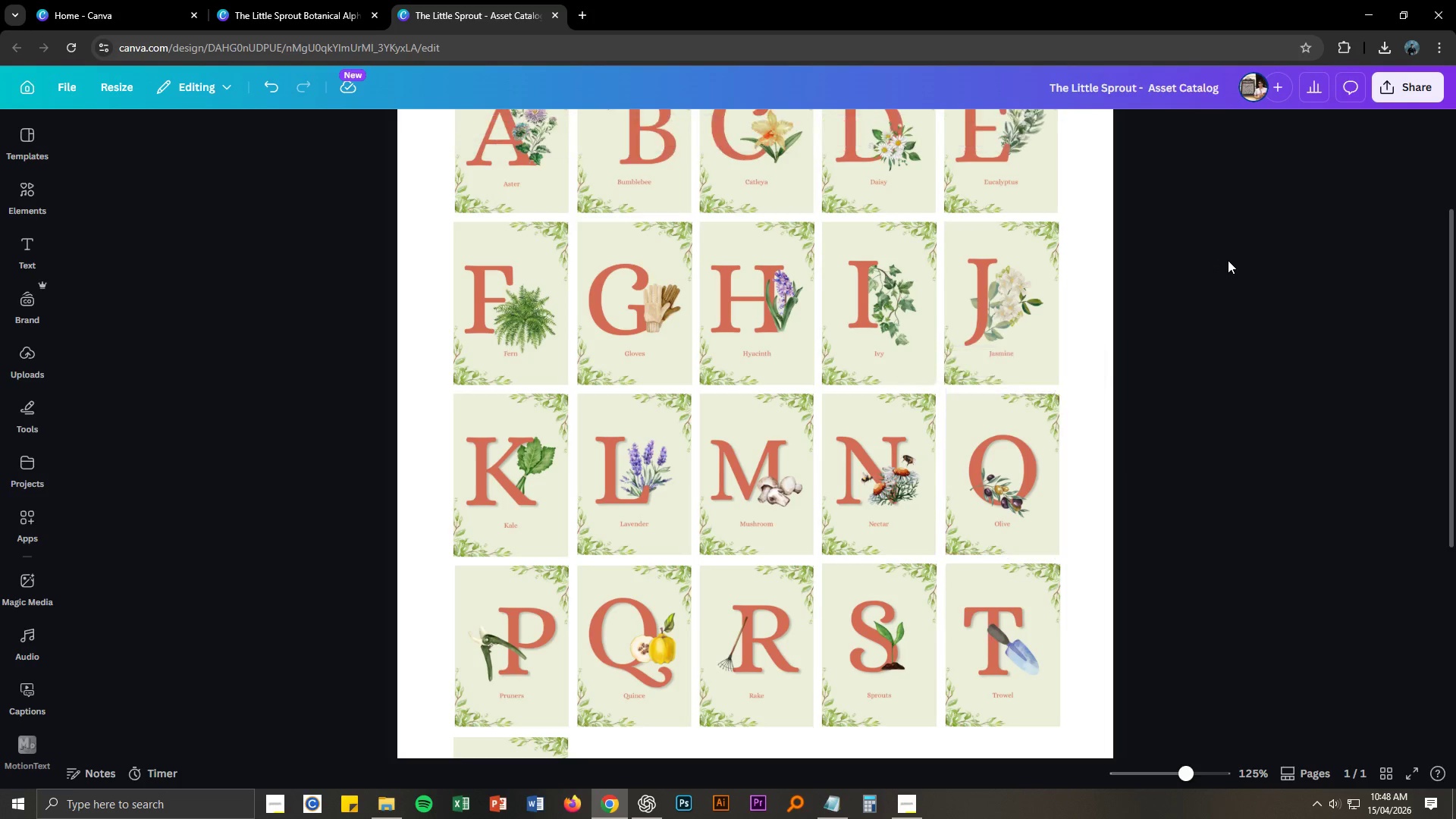 
key(Control+A)
 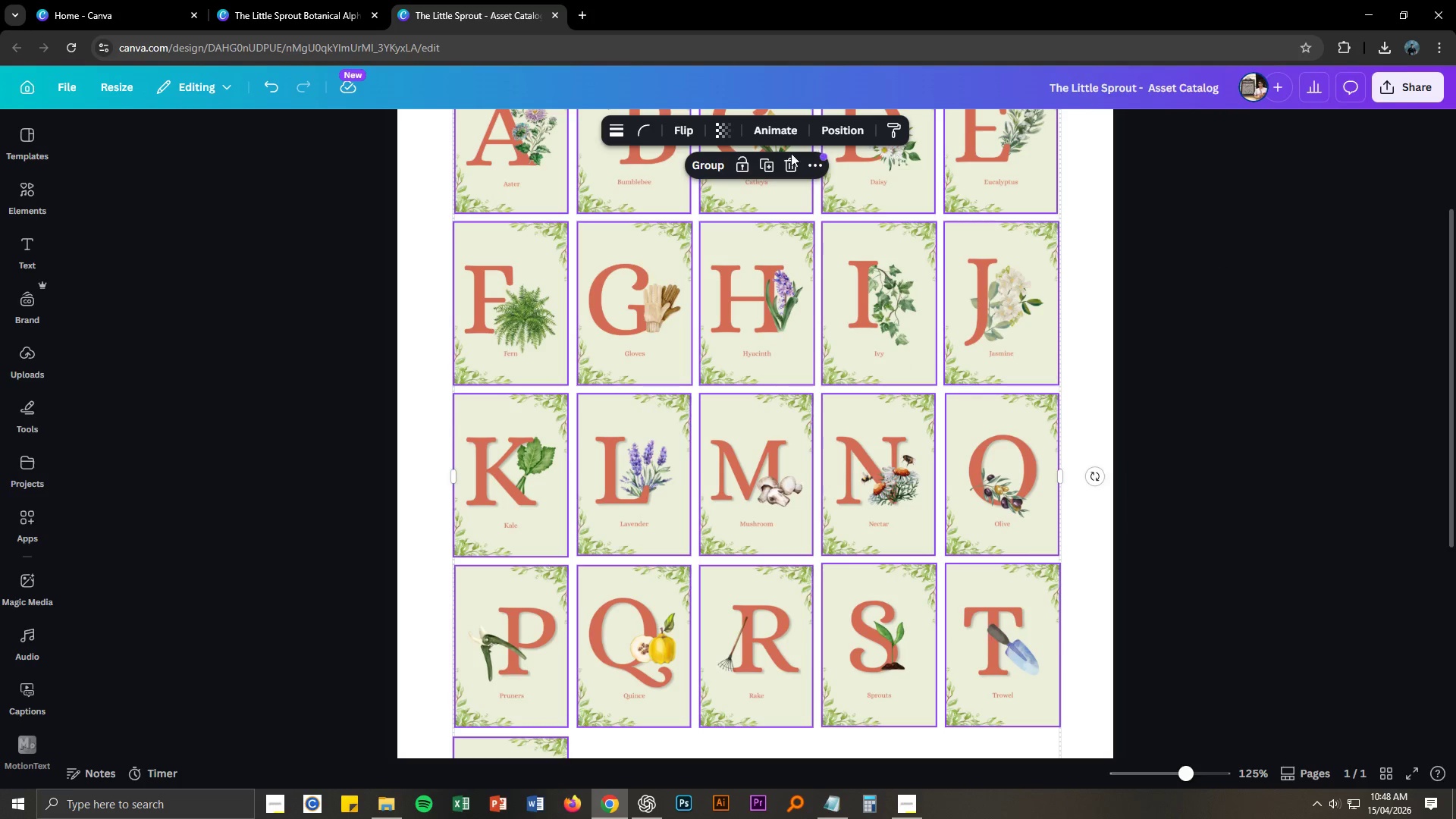 
left_click([825, 126])
 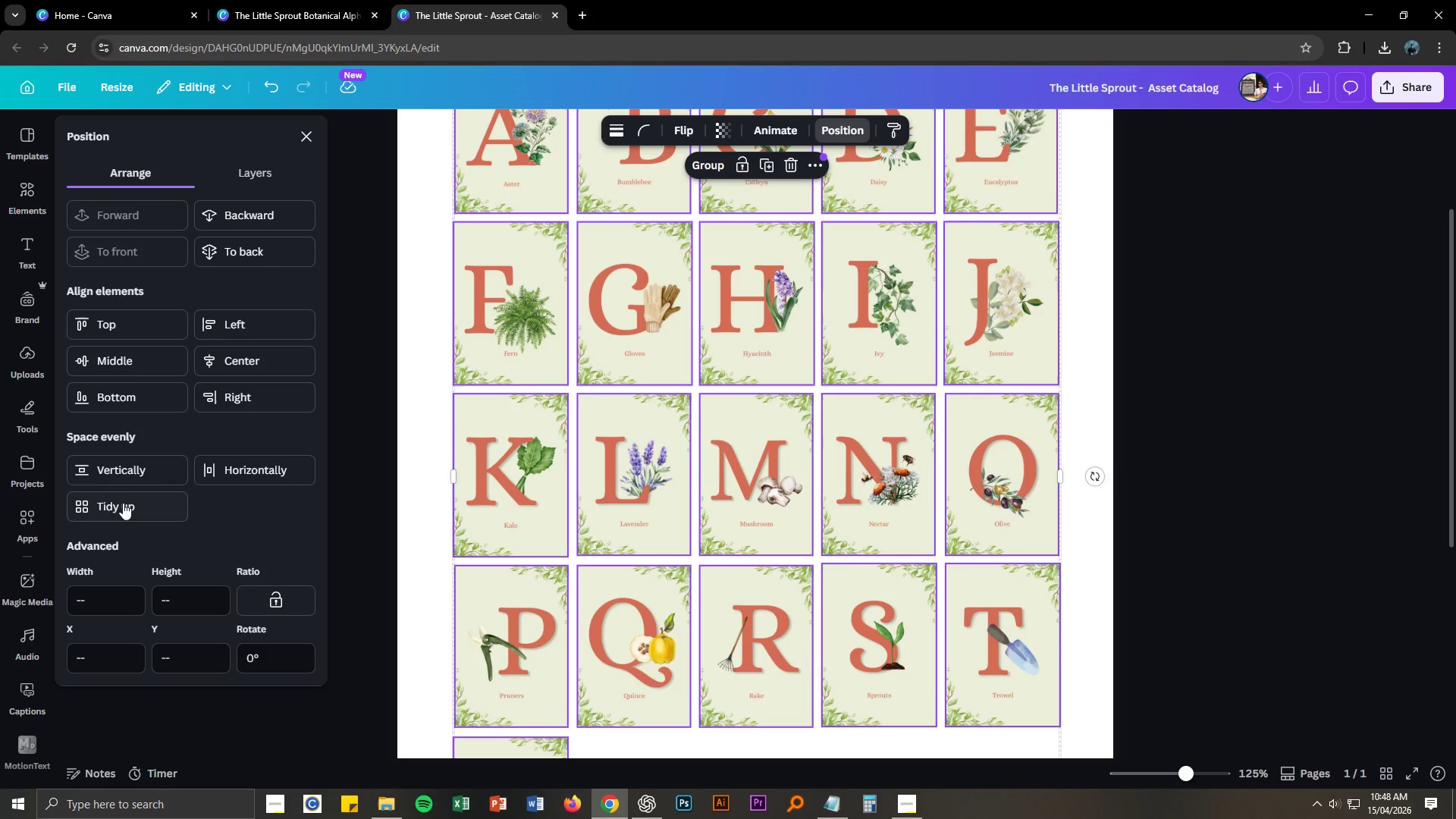 
left_click([121, 509])
 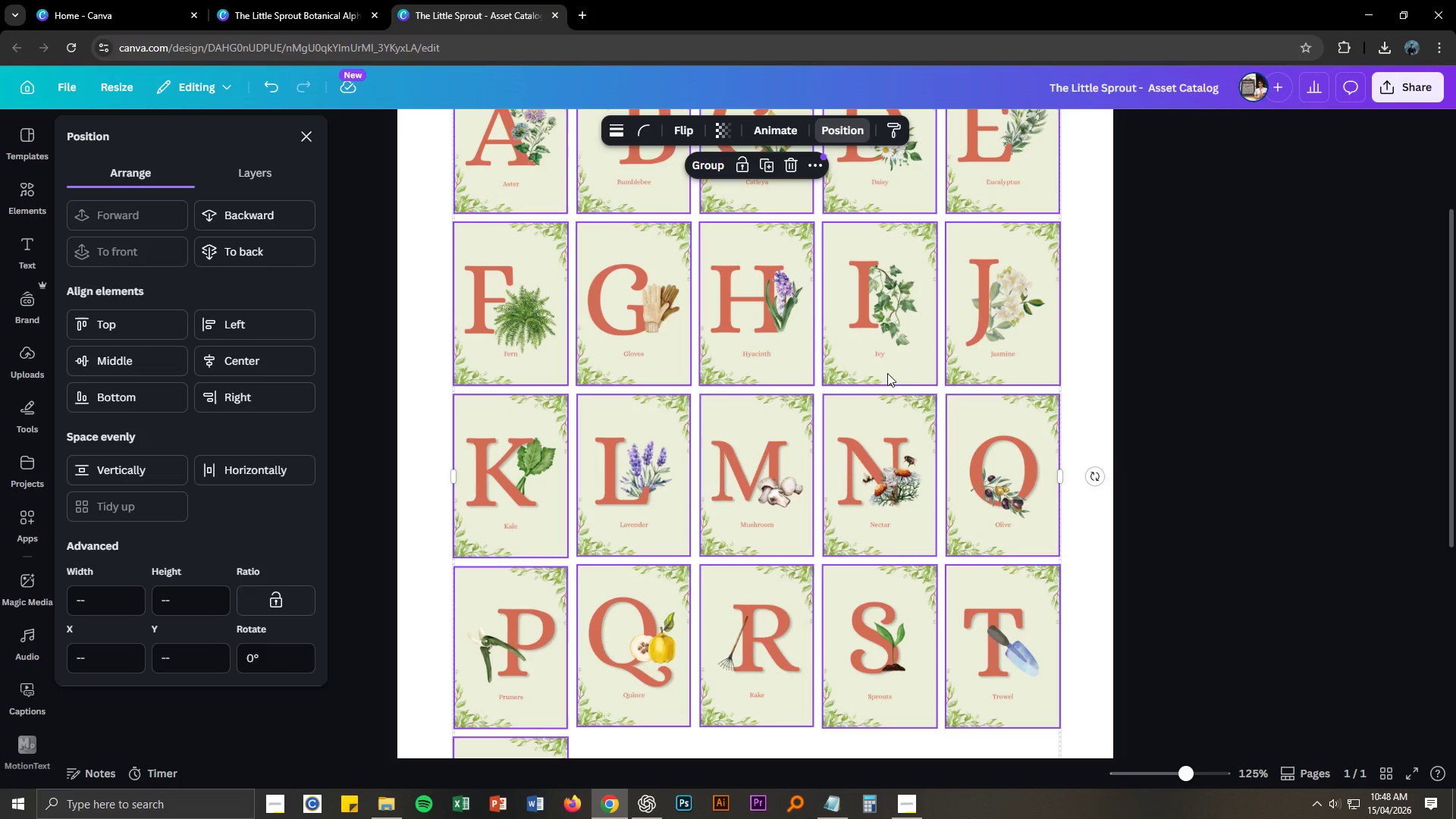 
left_click_drag(start_coordinate=[1435, 423], to_coordinate=[1431, 423])
 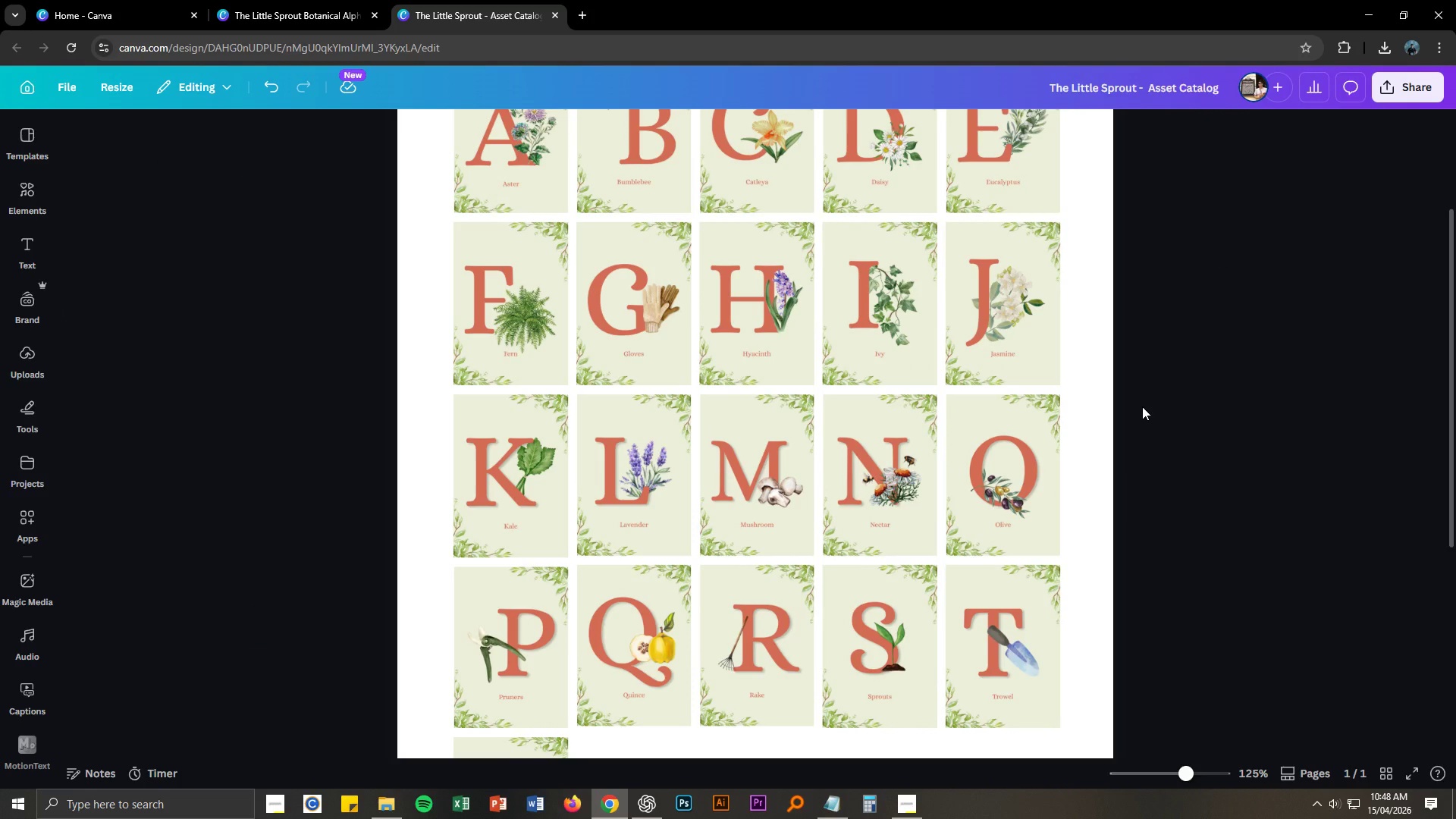 
scroll: coordinate [1142, 406], scroll_direction: down, amount: 3.0
 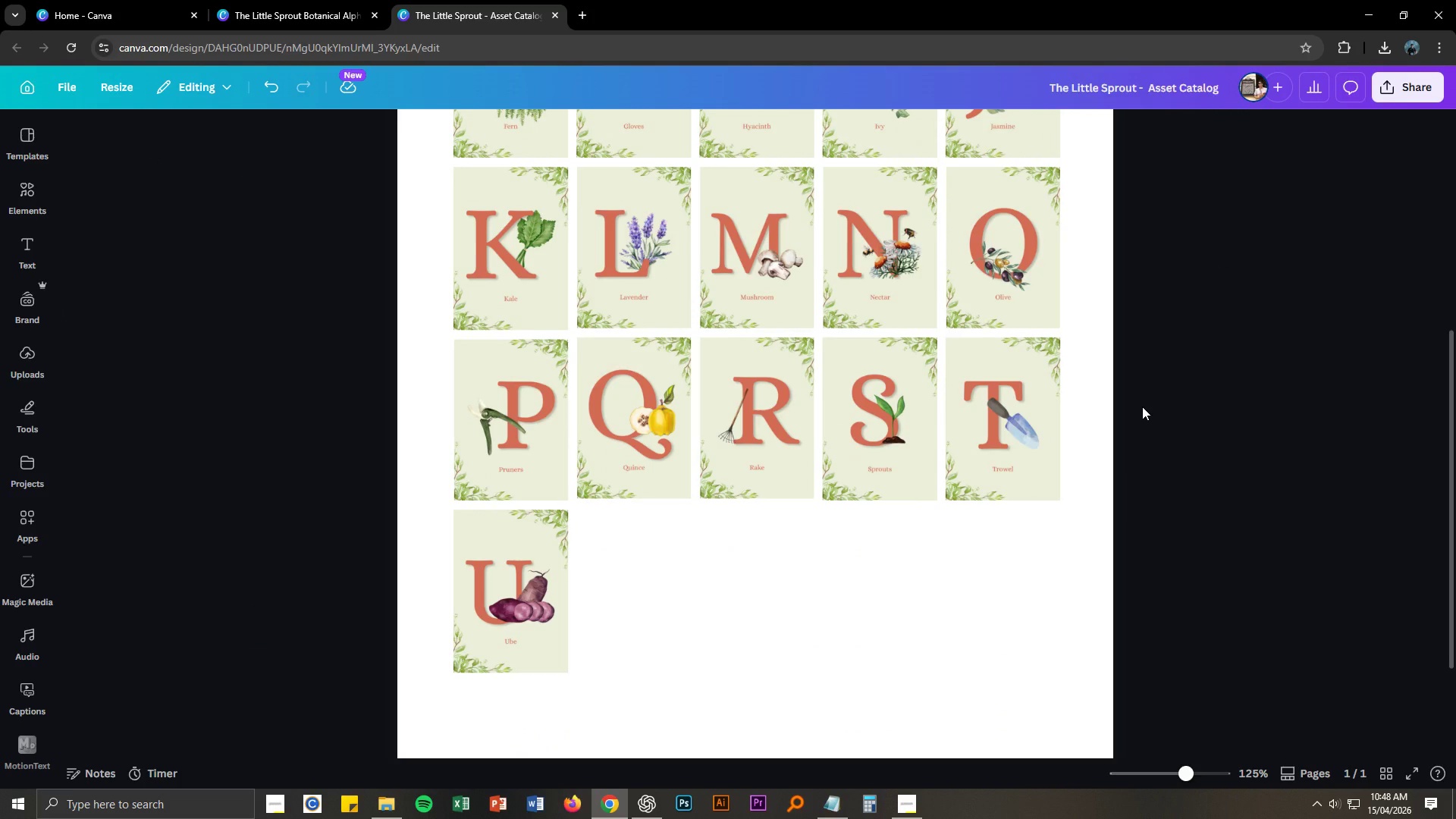 
key(Control+ControlLeft)
 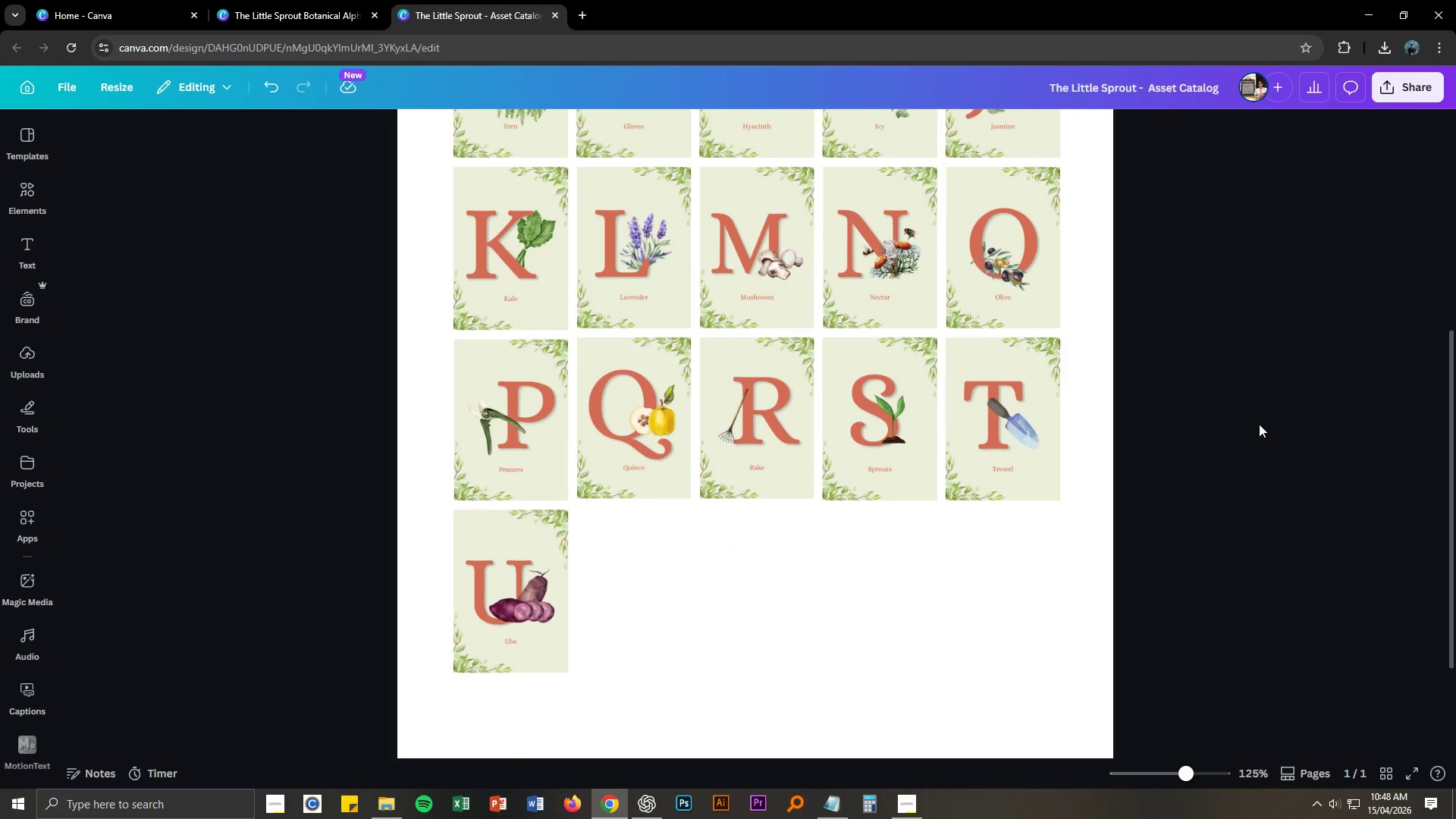 
key(Control+S)
 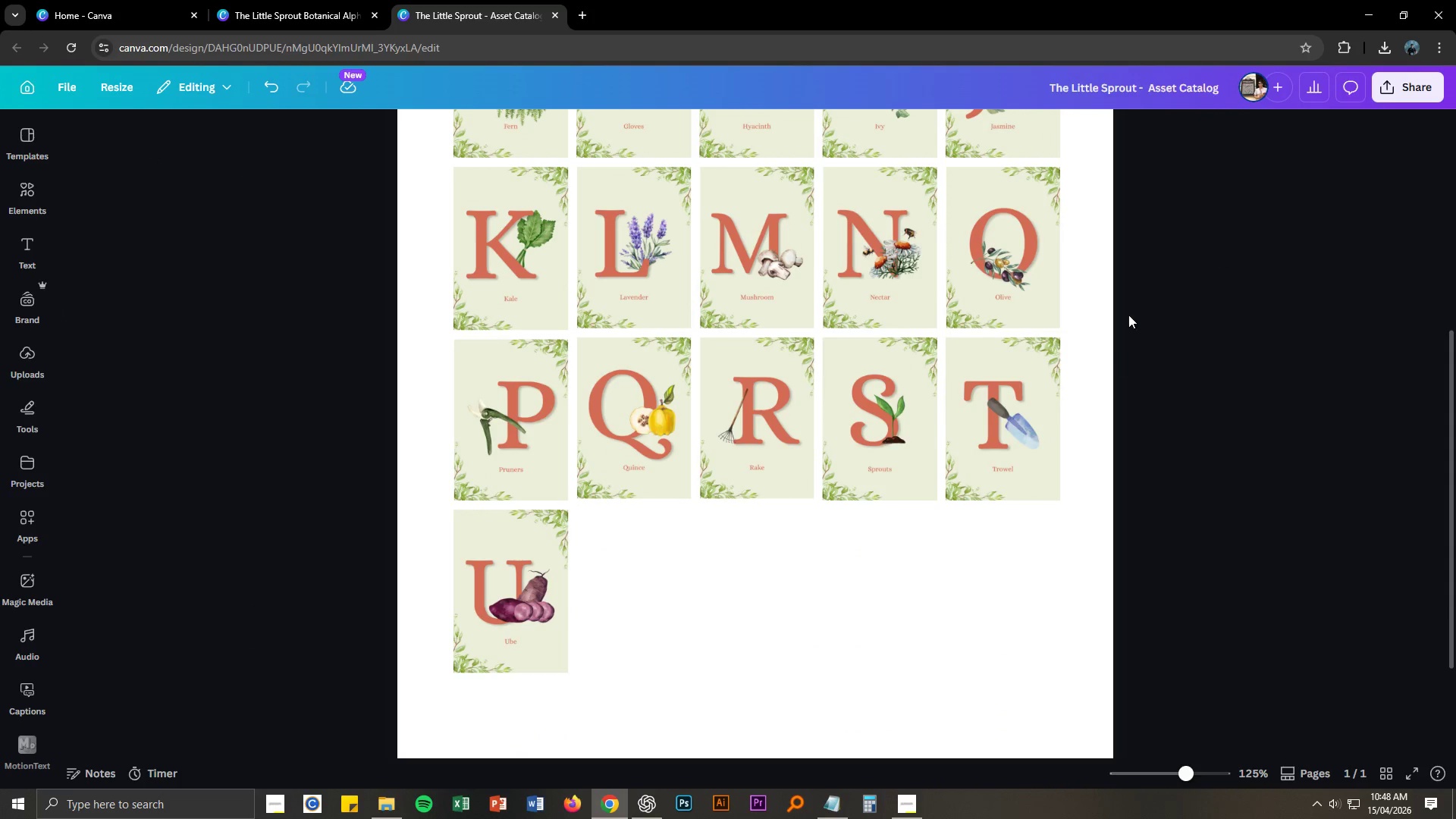 
key(Alt+AltLeft)
 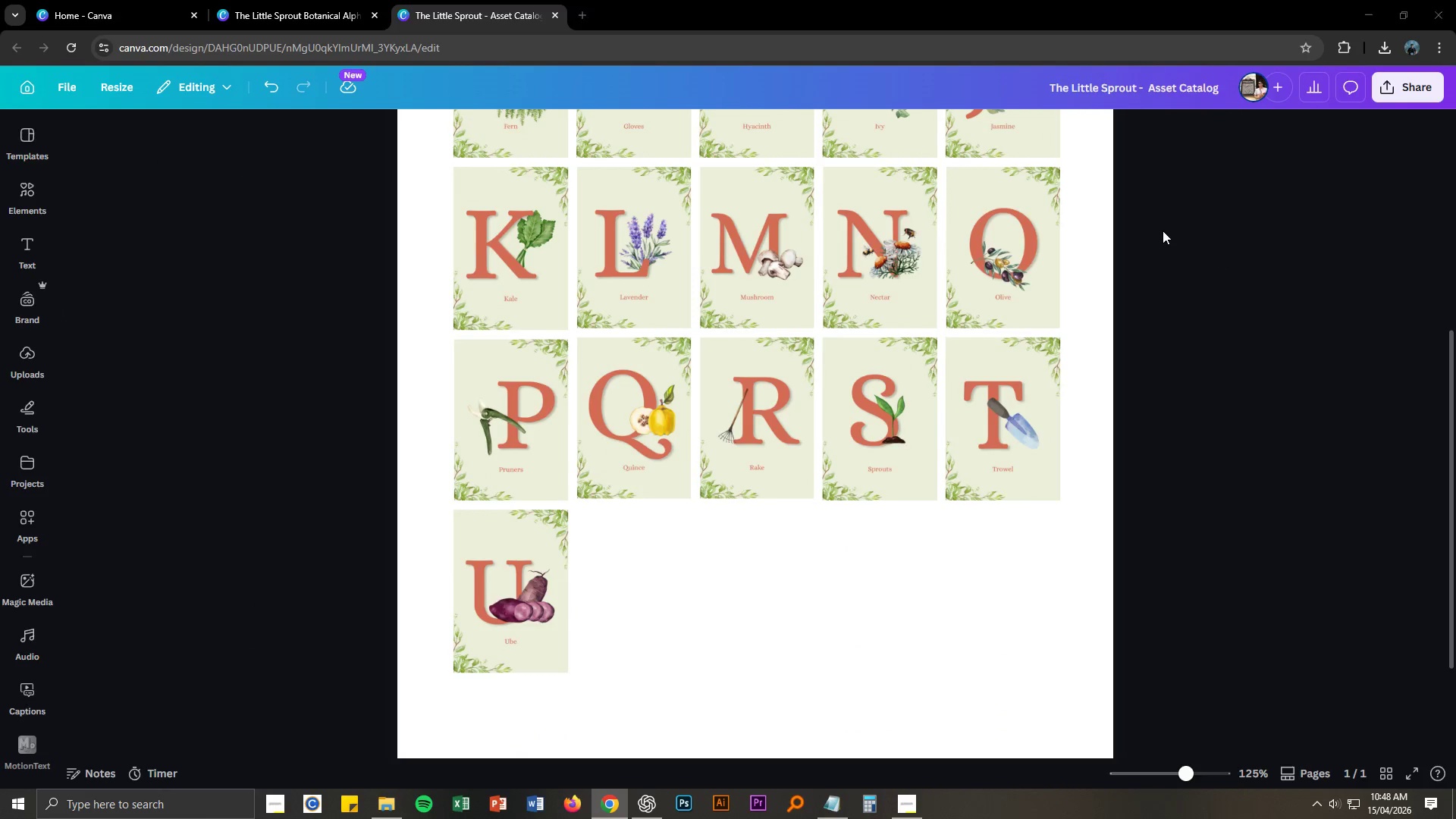 
key(Alt+Tab)
 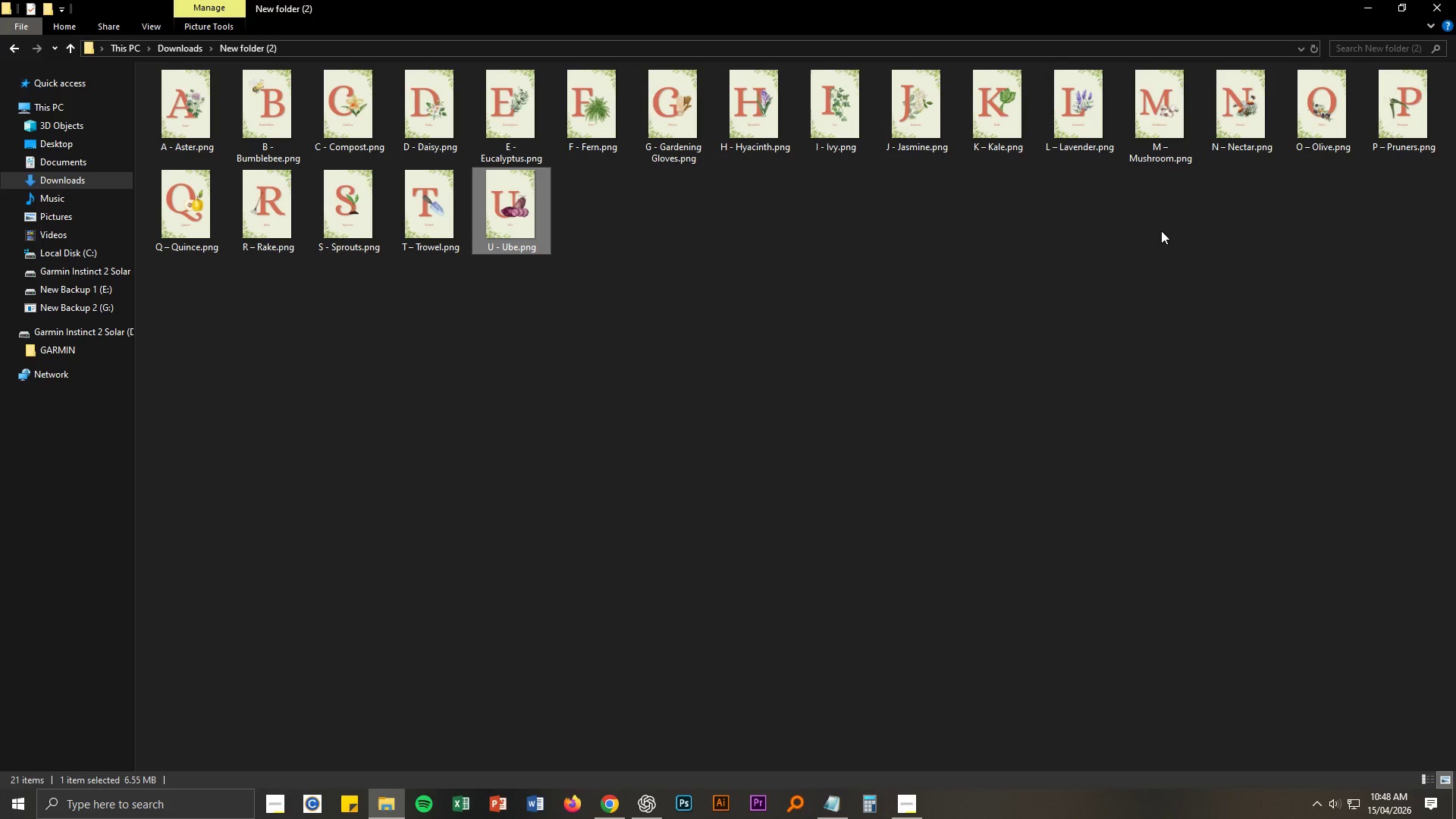 
key(Alt+AltLeft)
 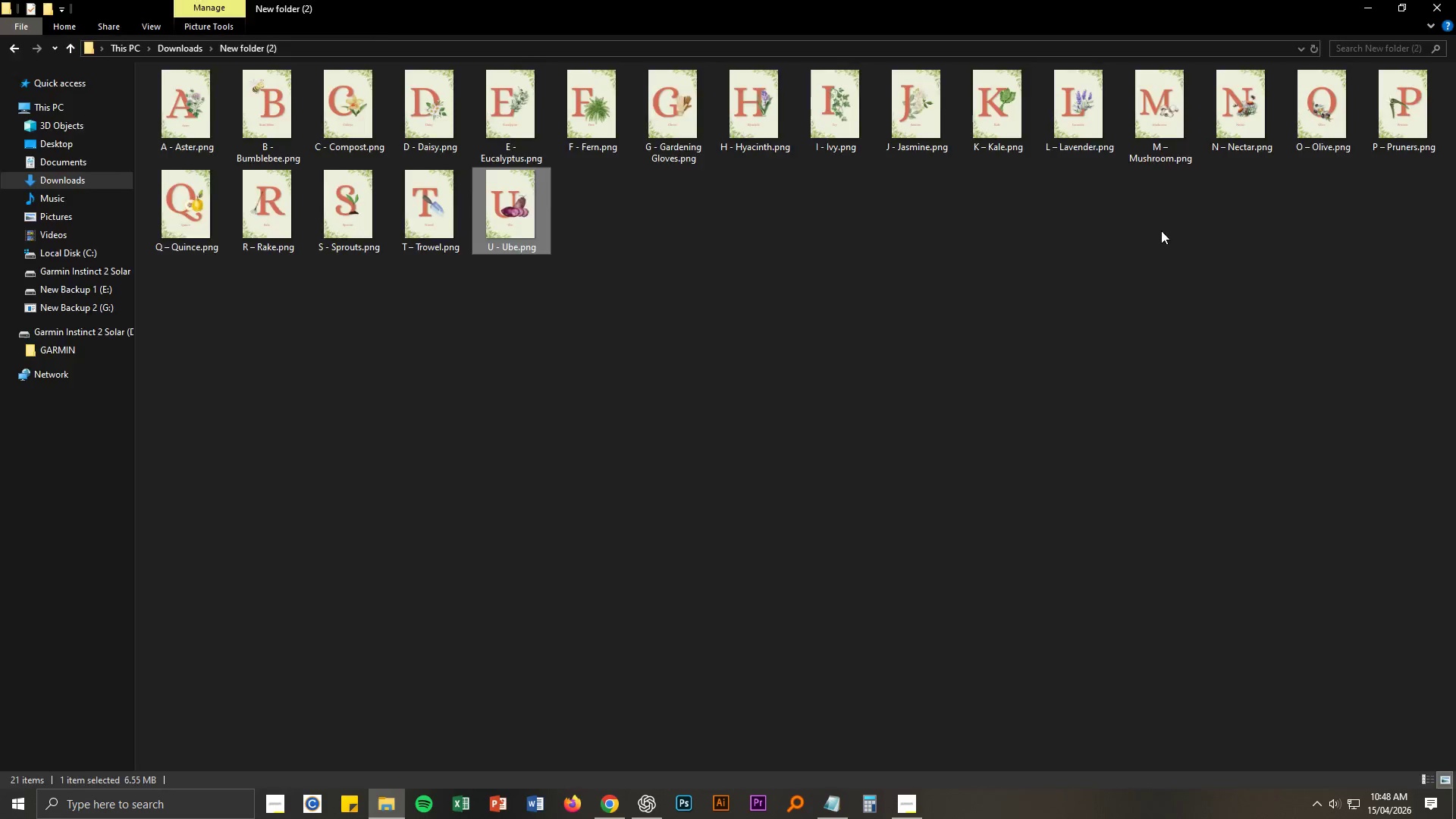 
key(Alt+Tab)
 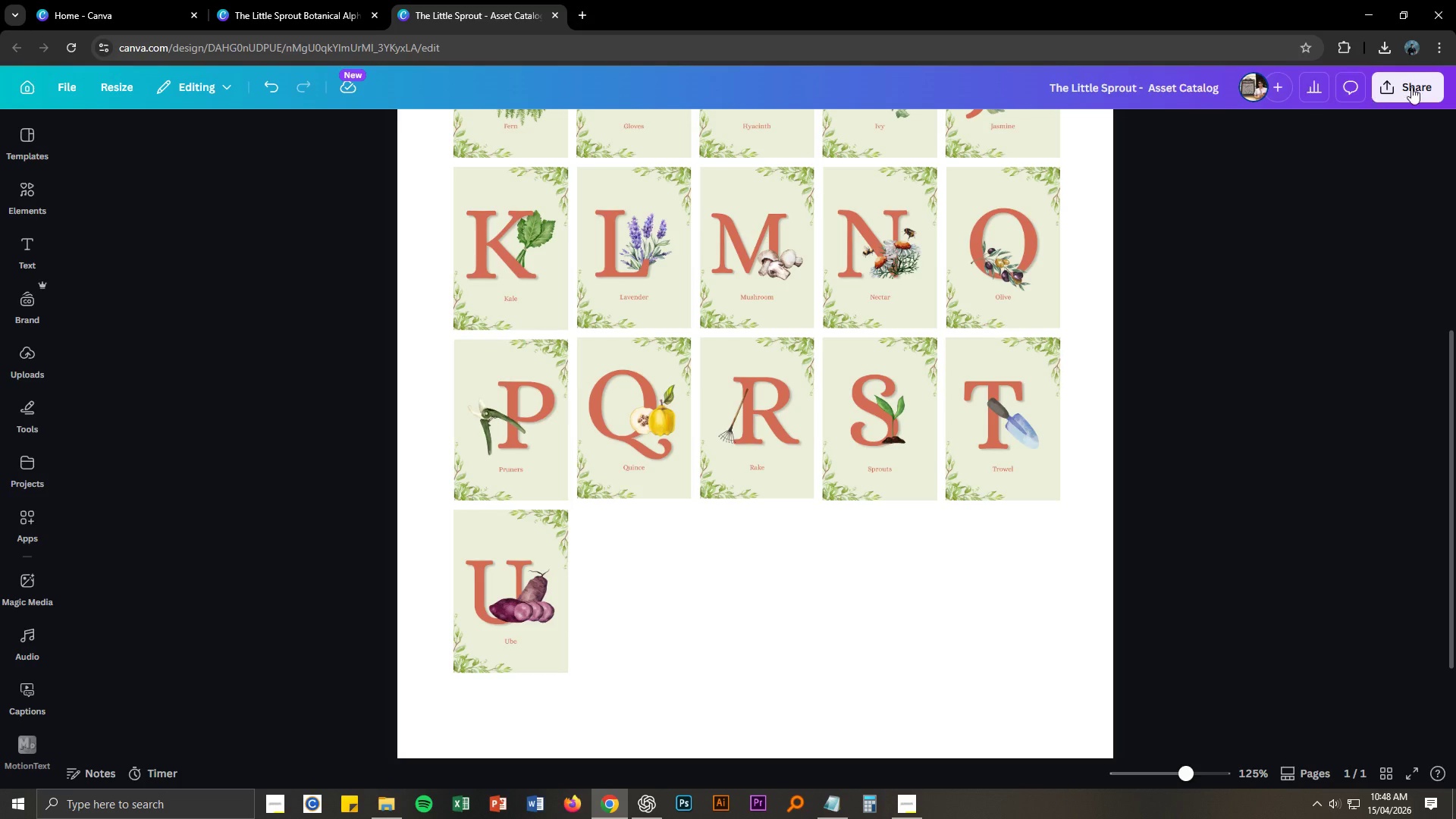 
left_click([1412, 86])
 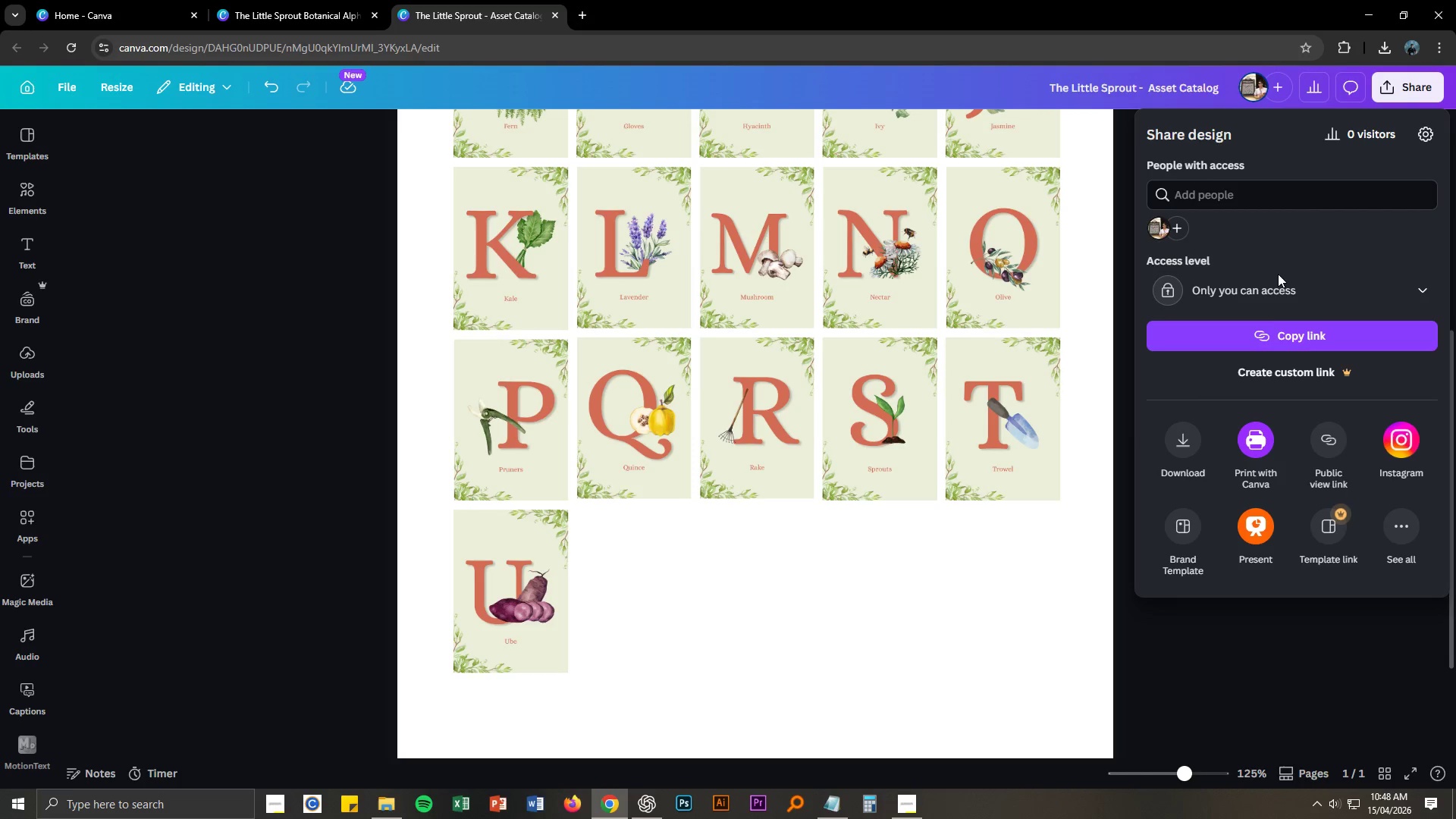 
left_click([1174, 468])
 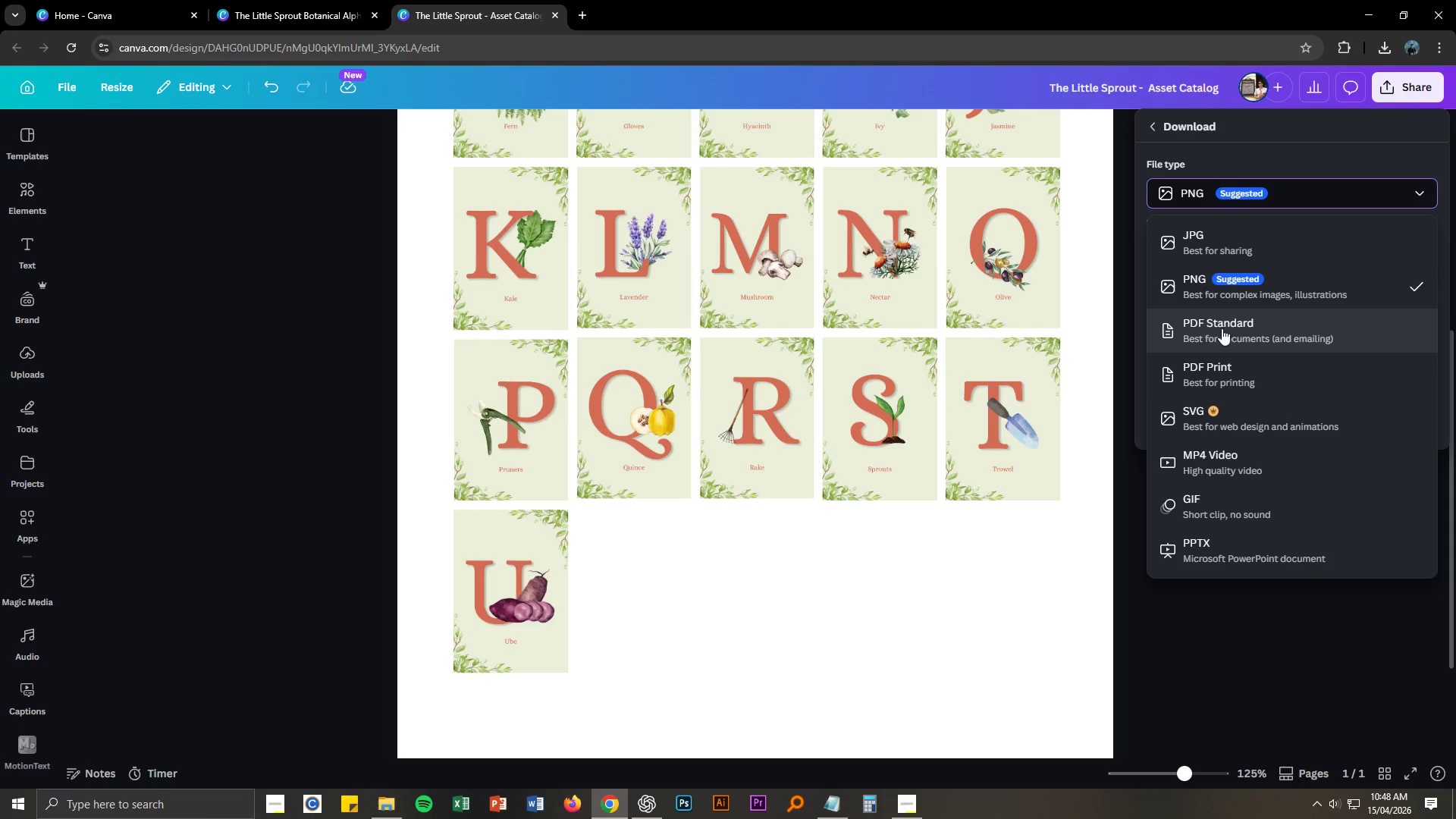 
left_click([1223, 374])
 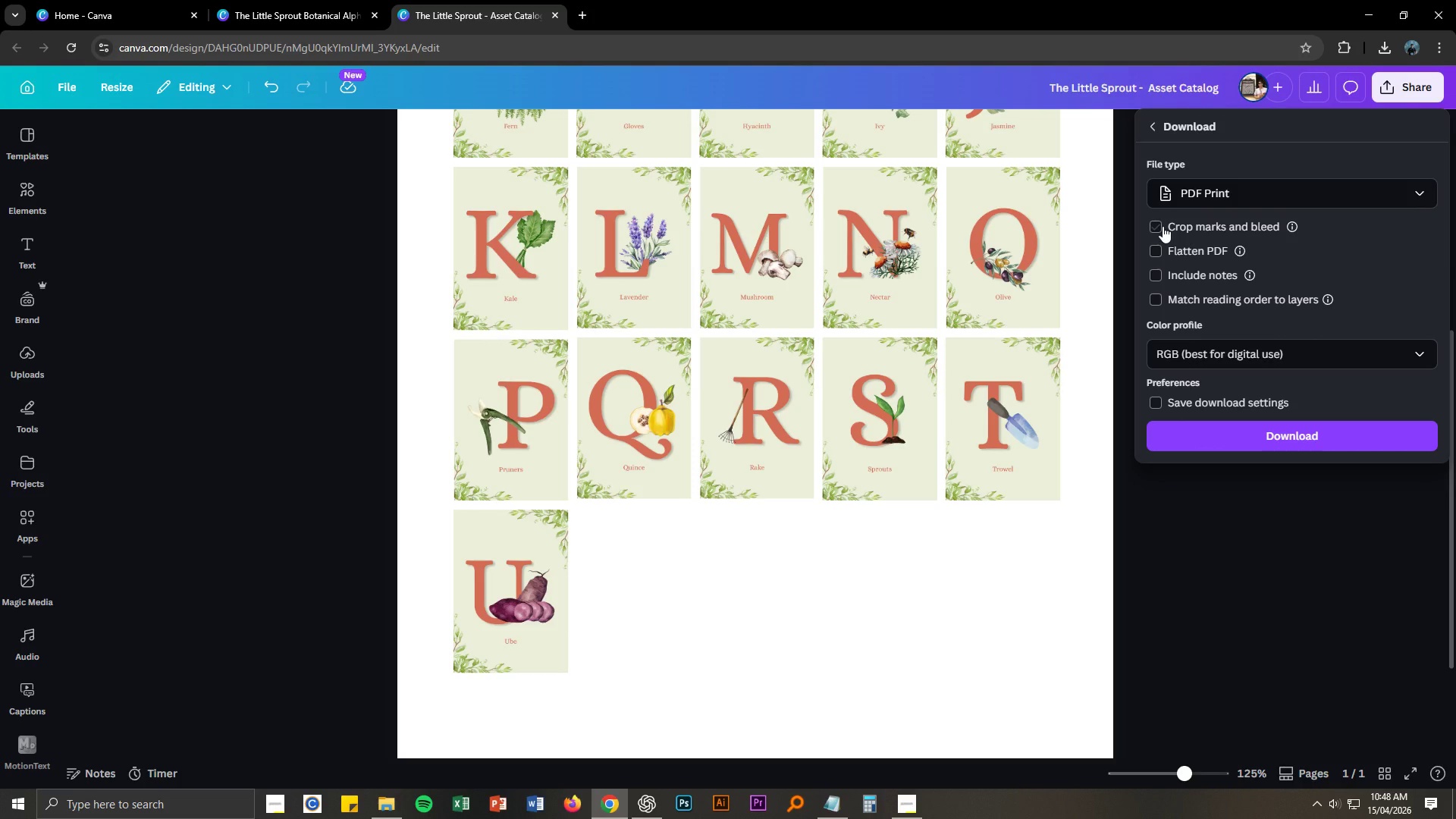 
left_click([1181, 195])
 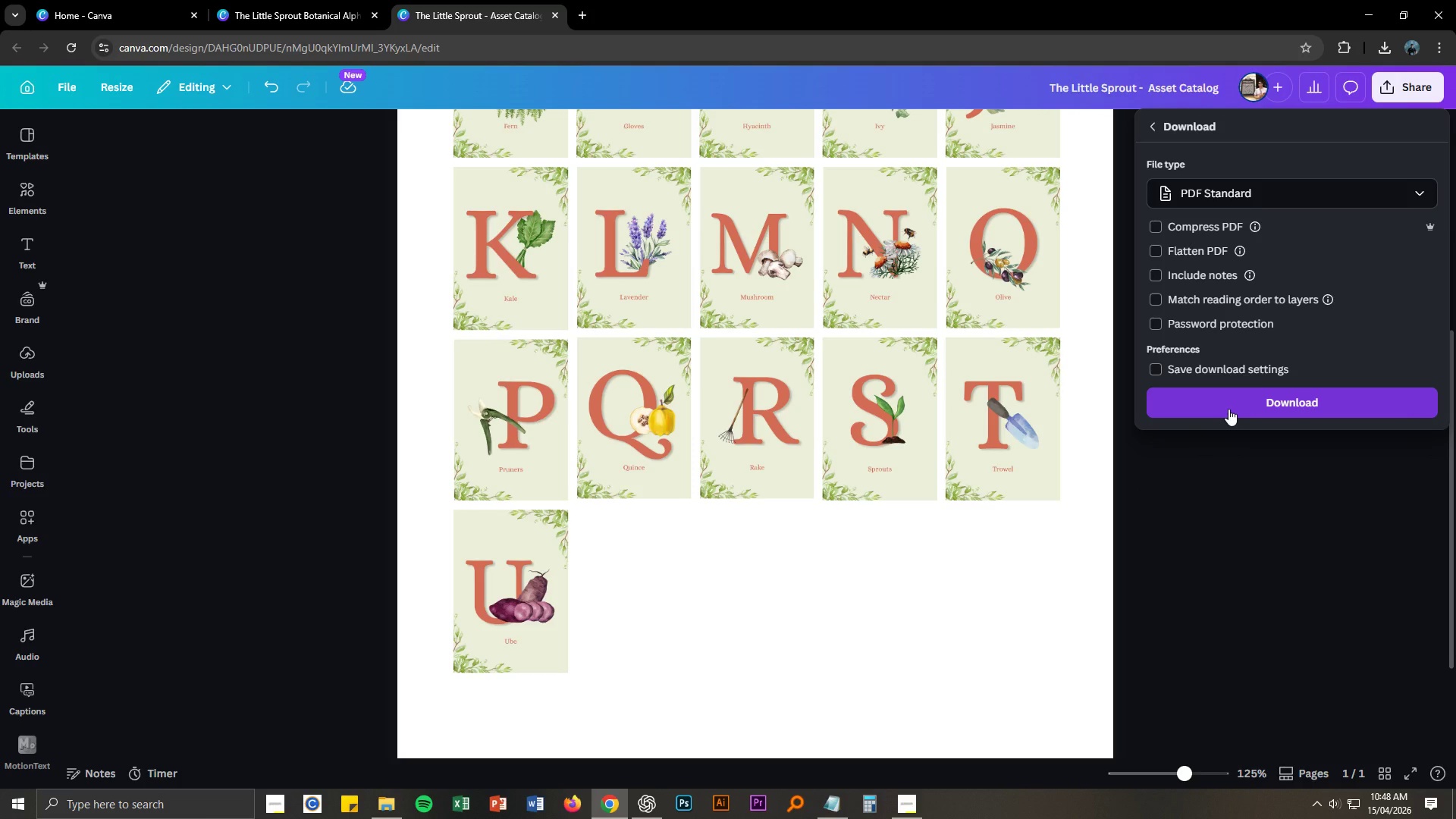 
left_click([1228, 394])
 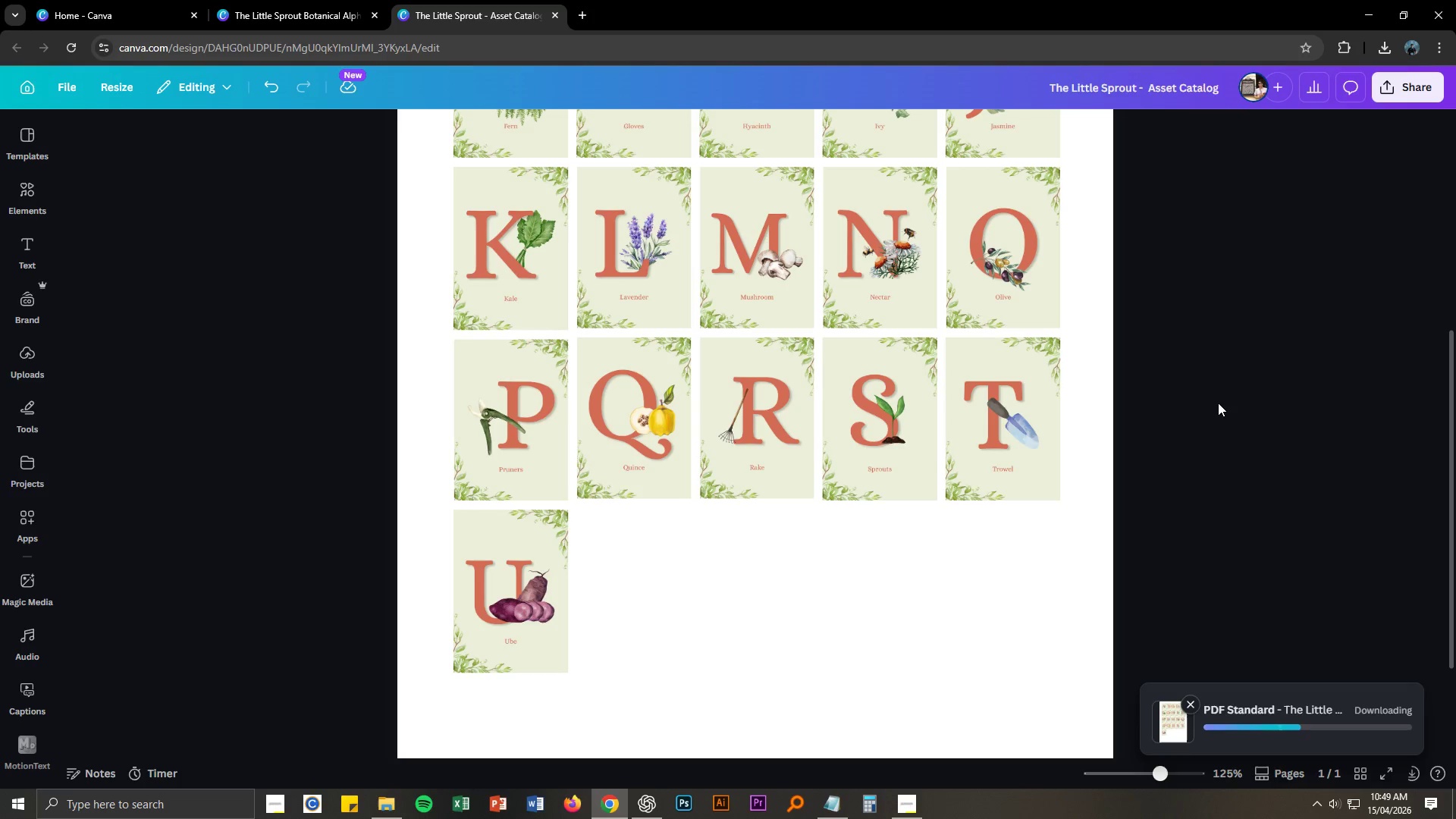 
wait(9.69)
 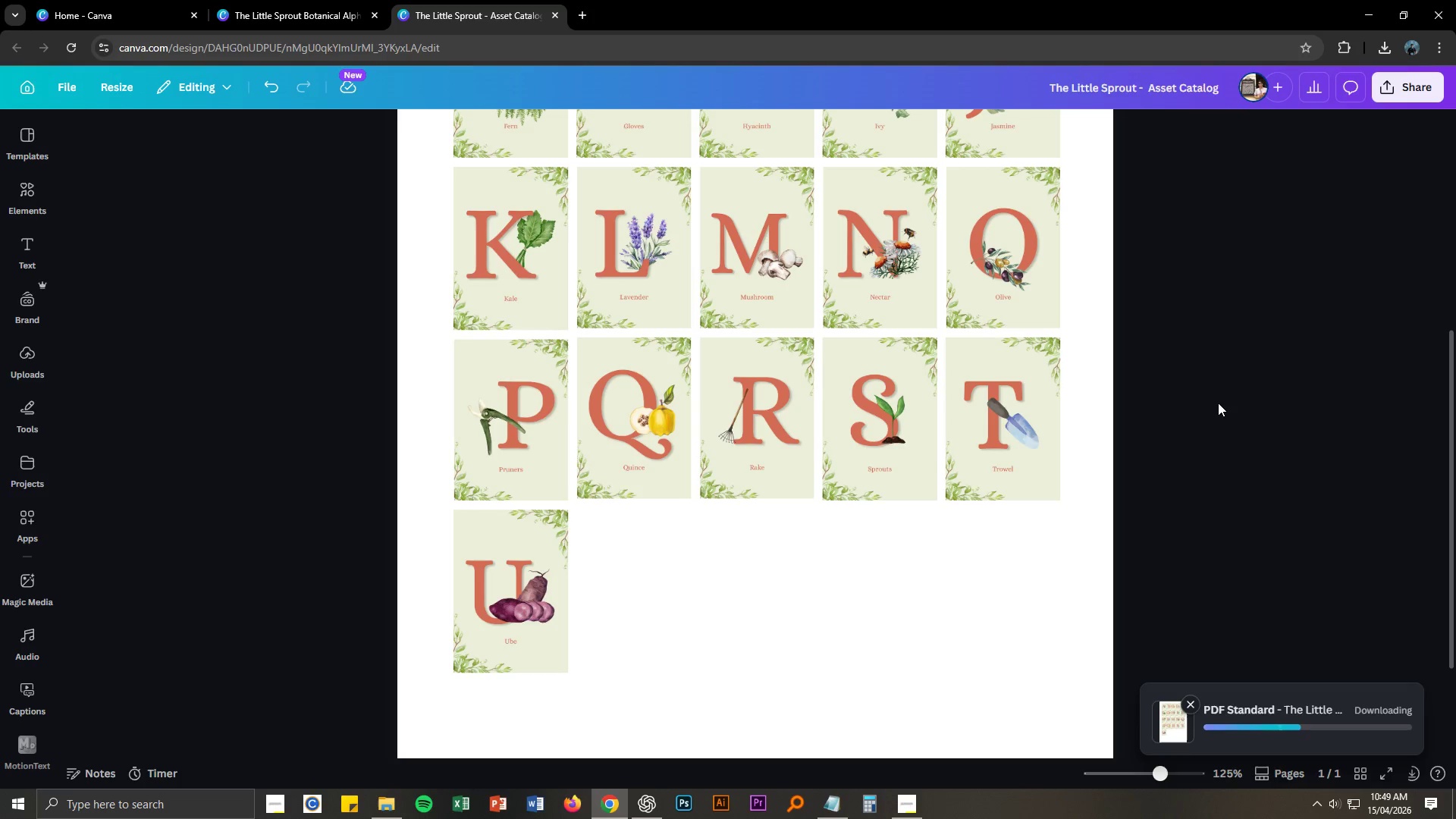 
mouse_move([607, 807])
 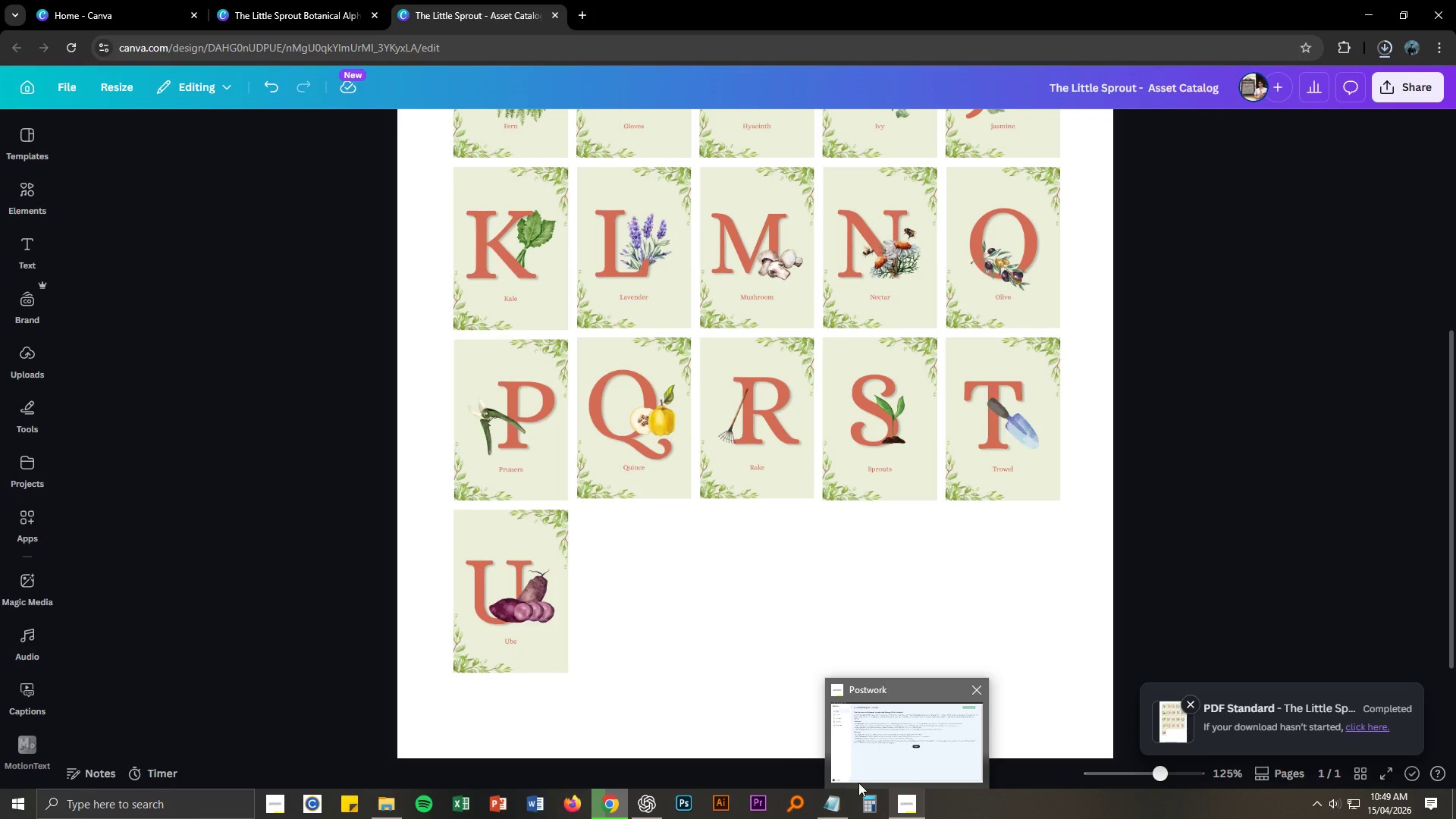 
left_click([906, 800])